 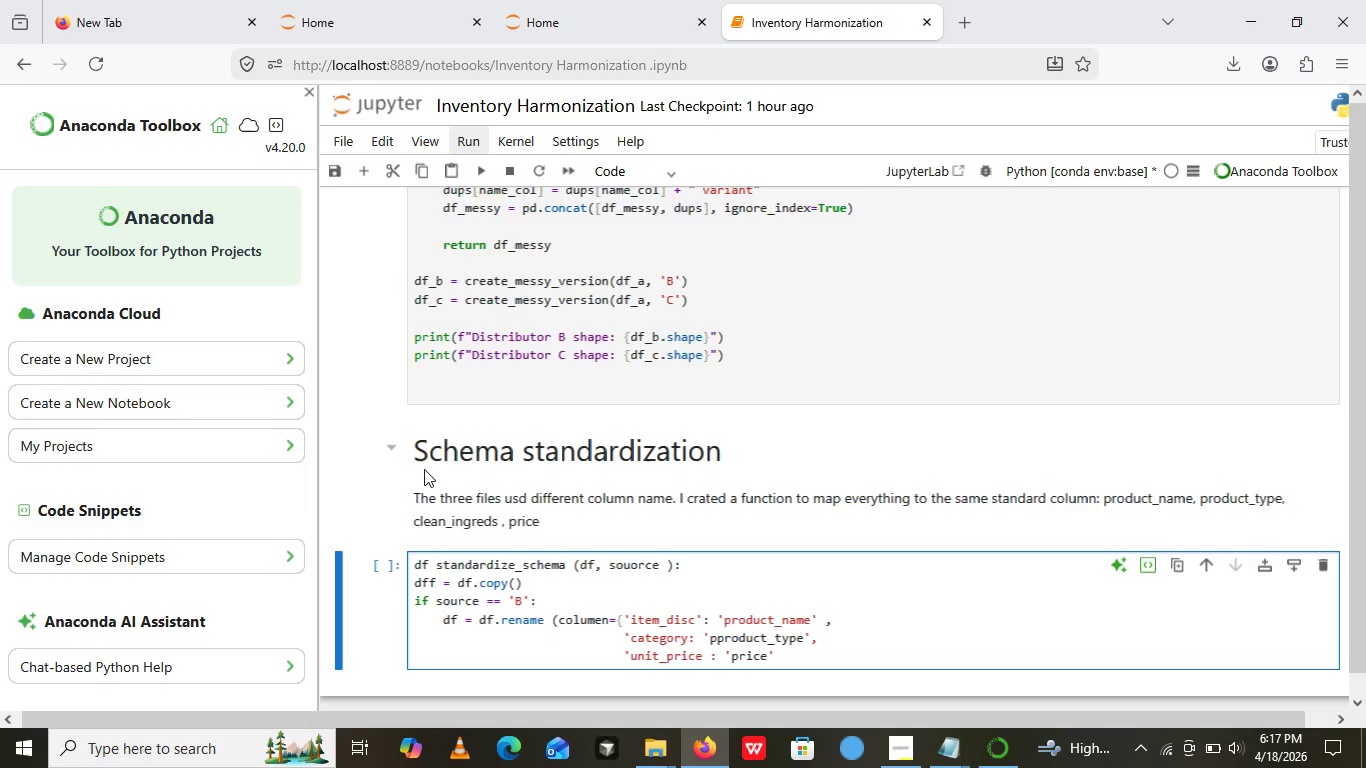 
key(Shift+BracketRight)
 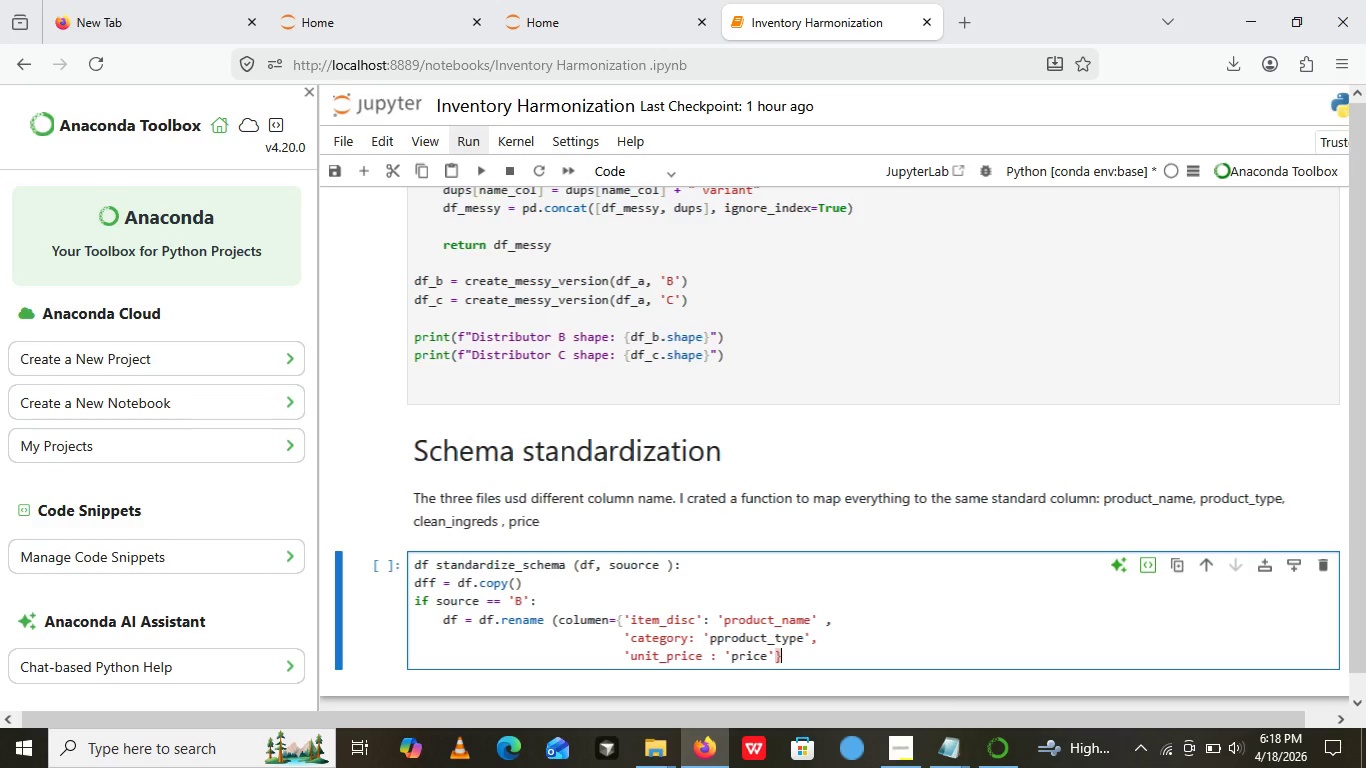 
key(Shift+0)
 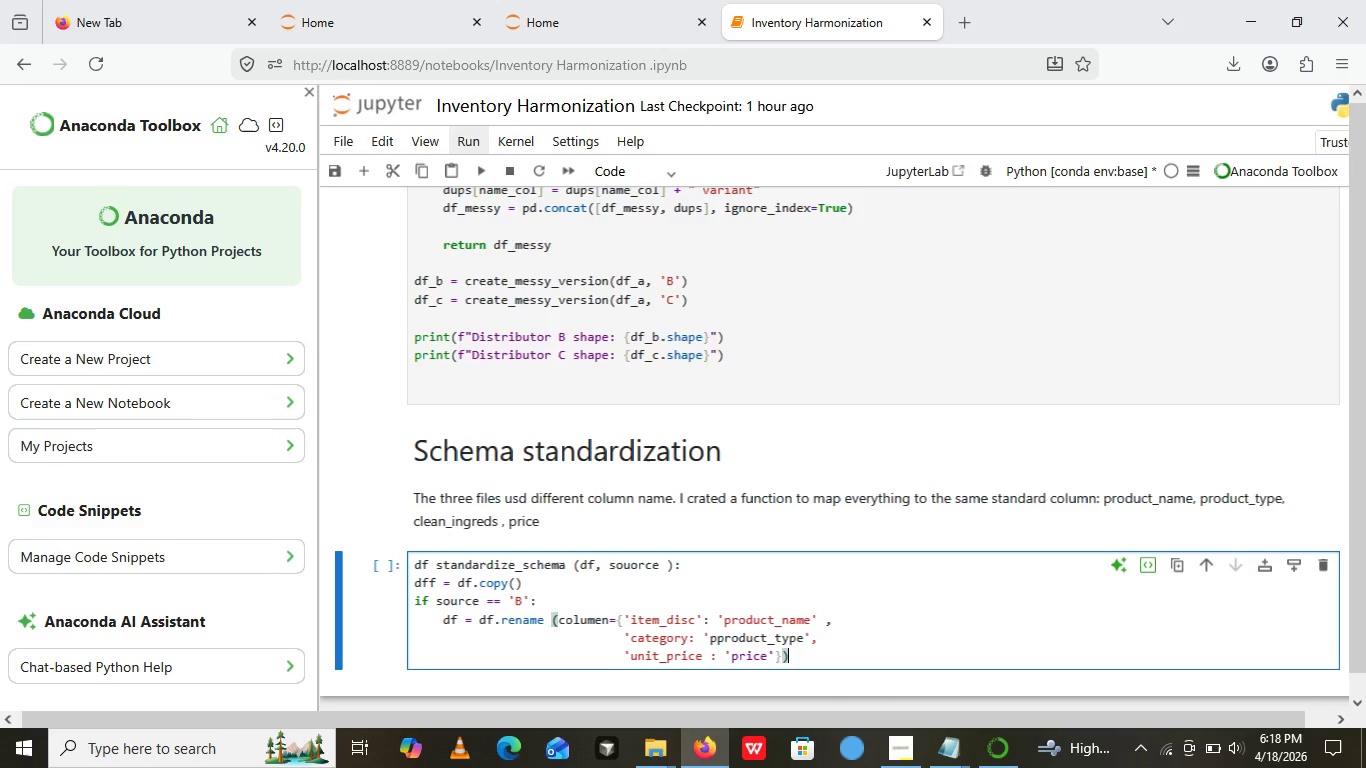 
key(Enter)
 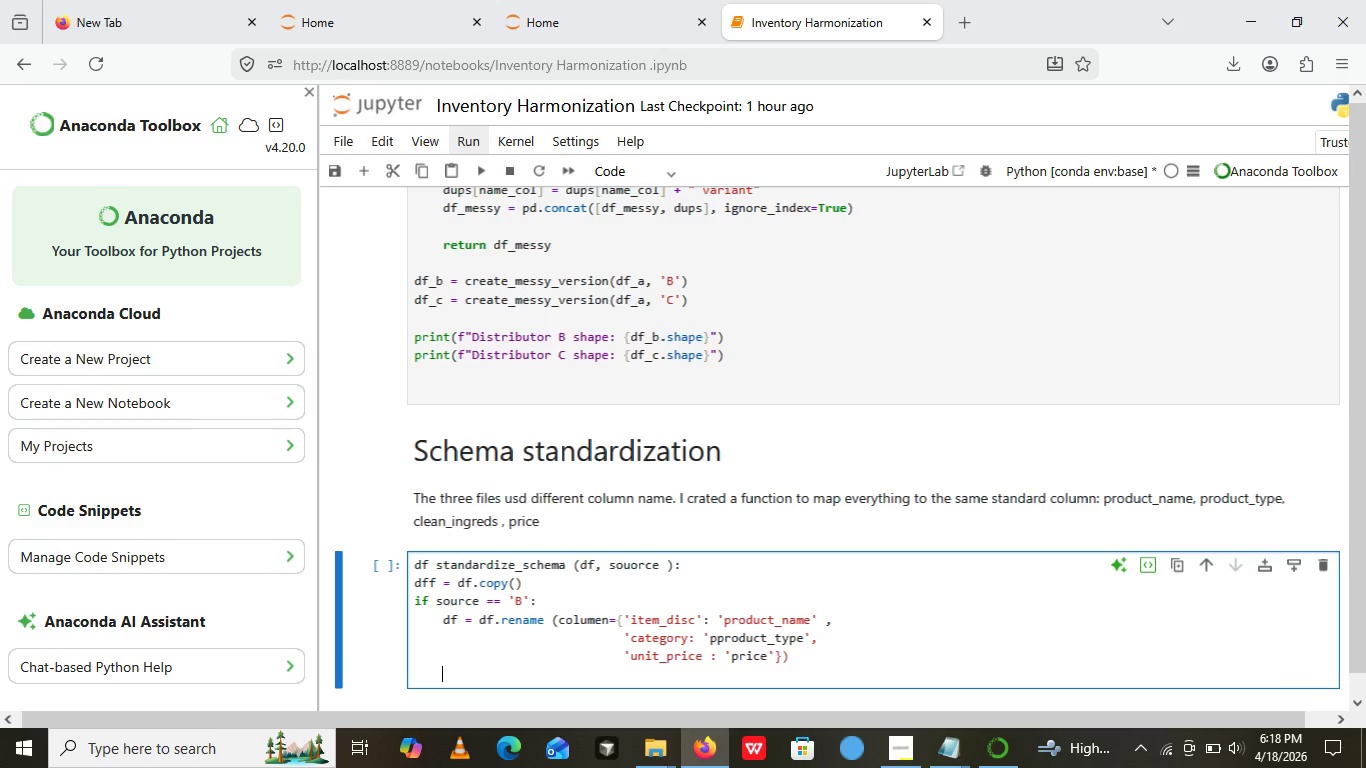 
wait(5.88)
 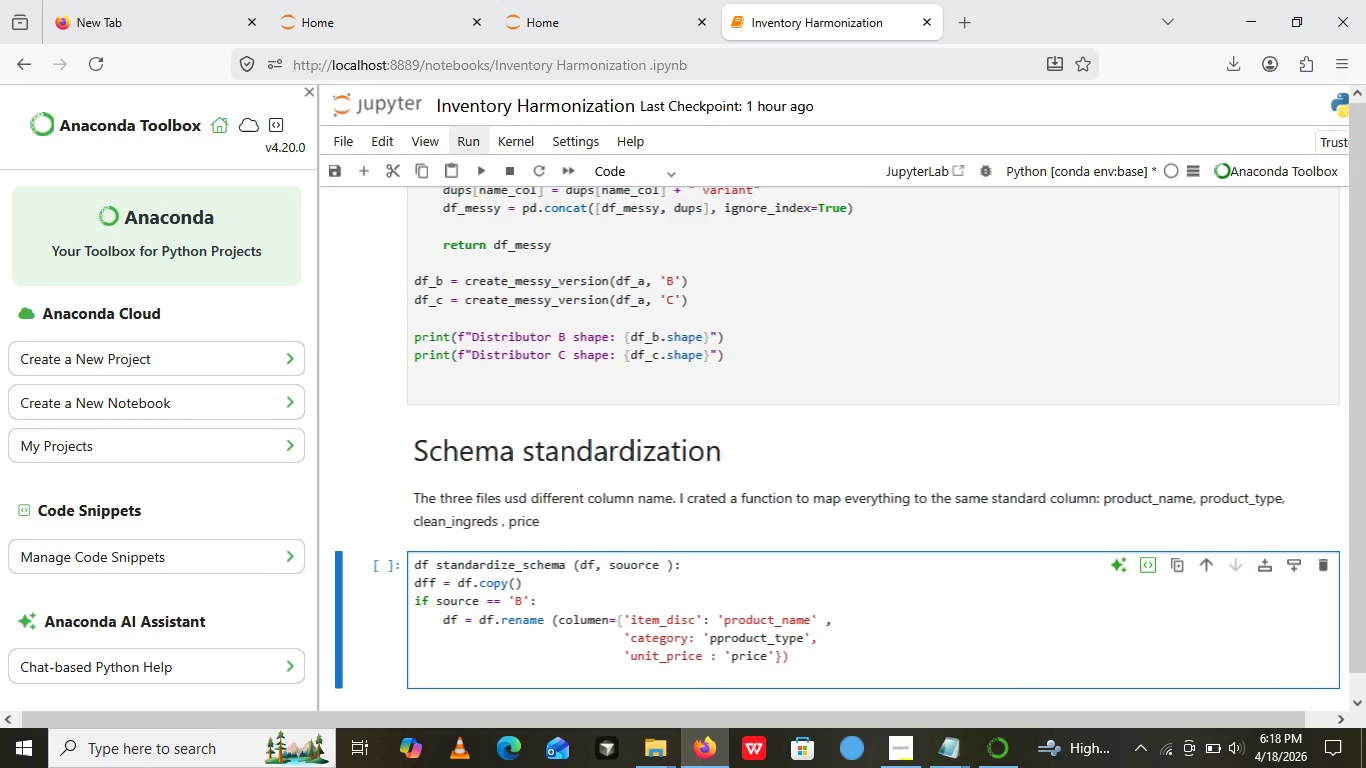 
type(elif source ==)
 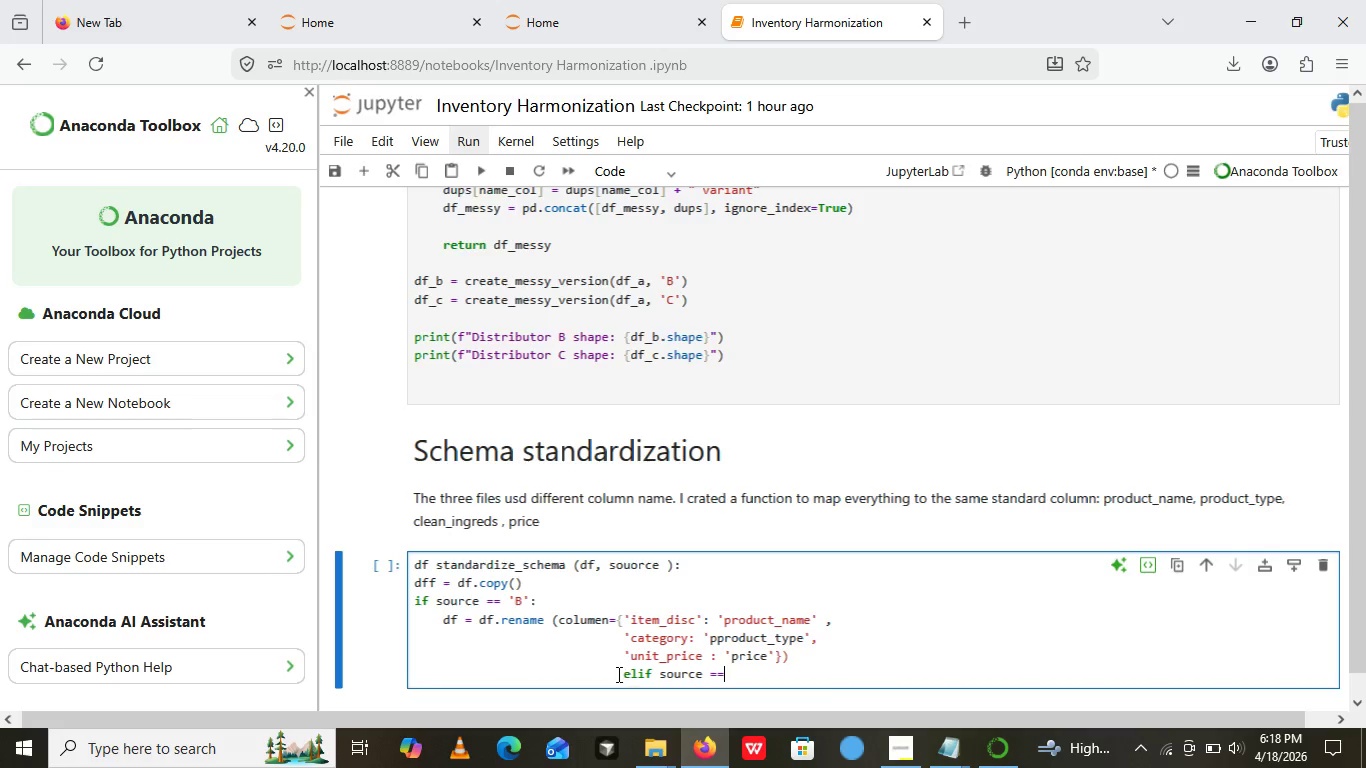 
left_click([617, 674])
 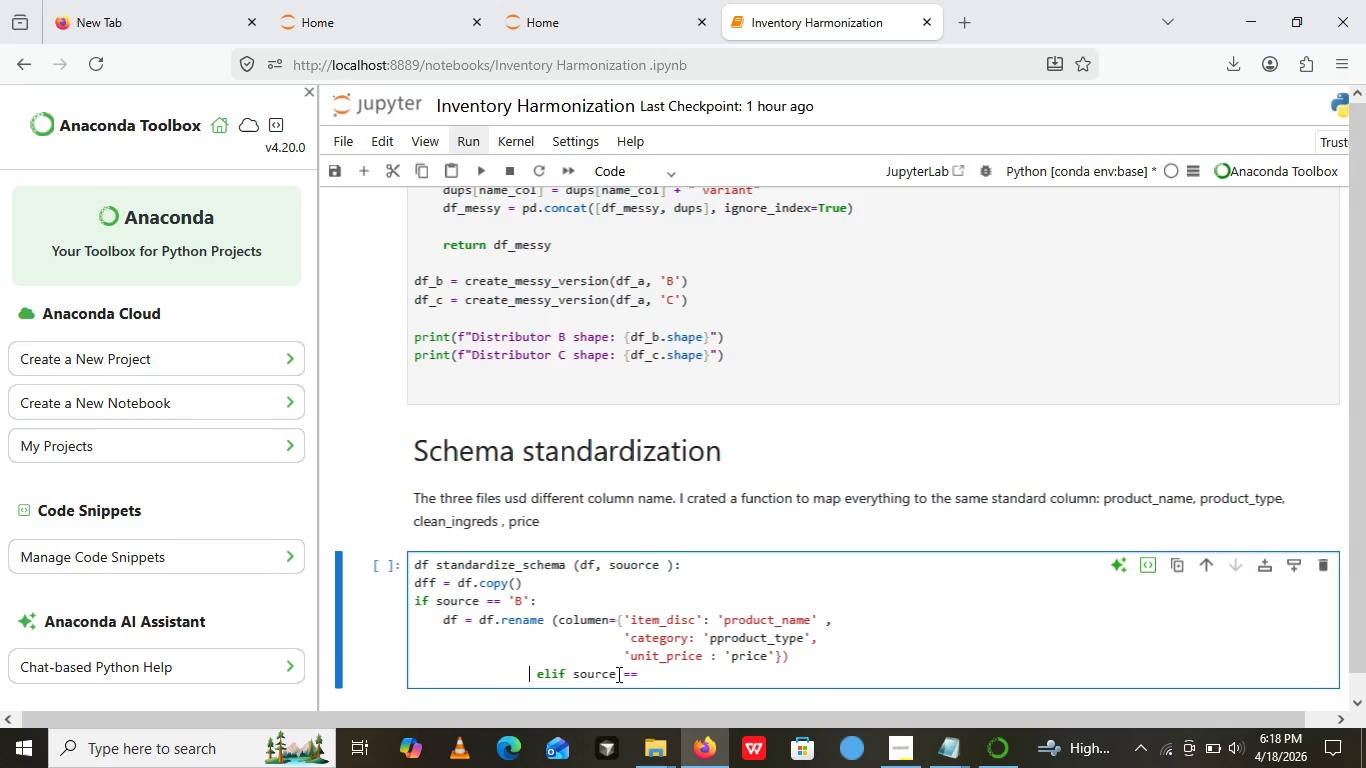 
key(Backspace)
 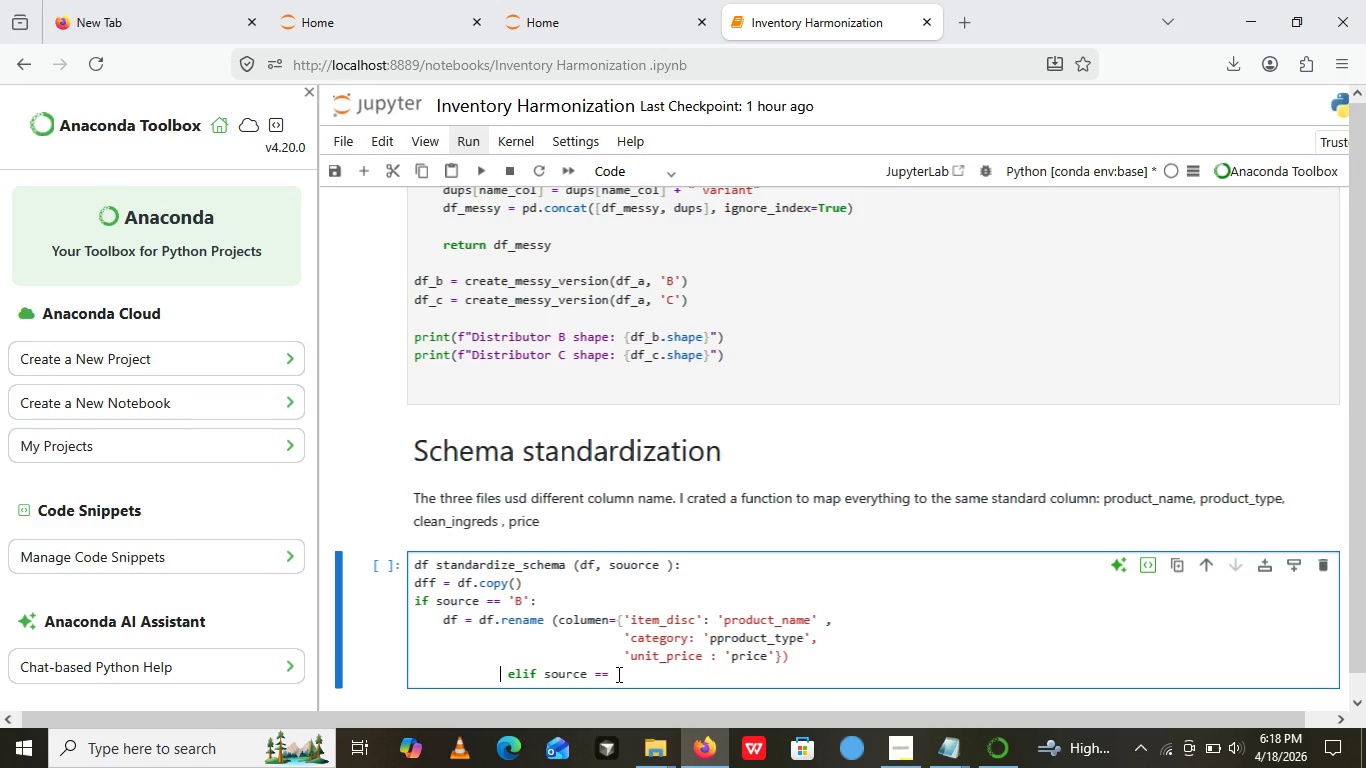 
key(Backspace)
 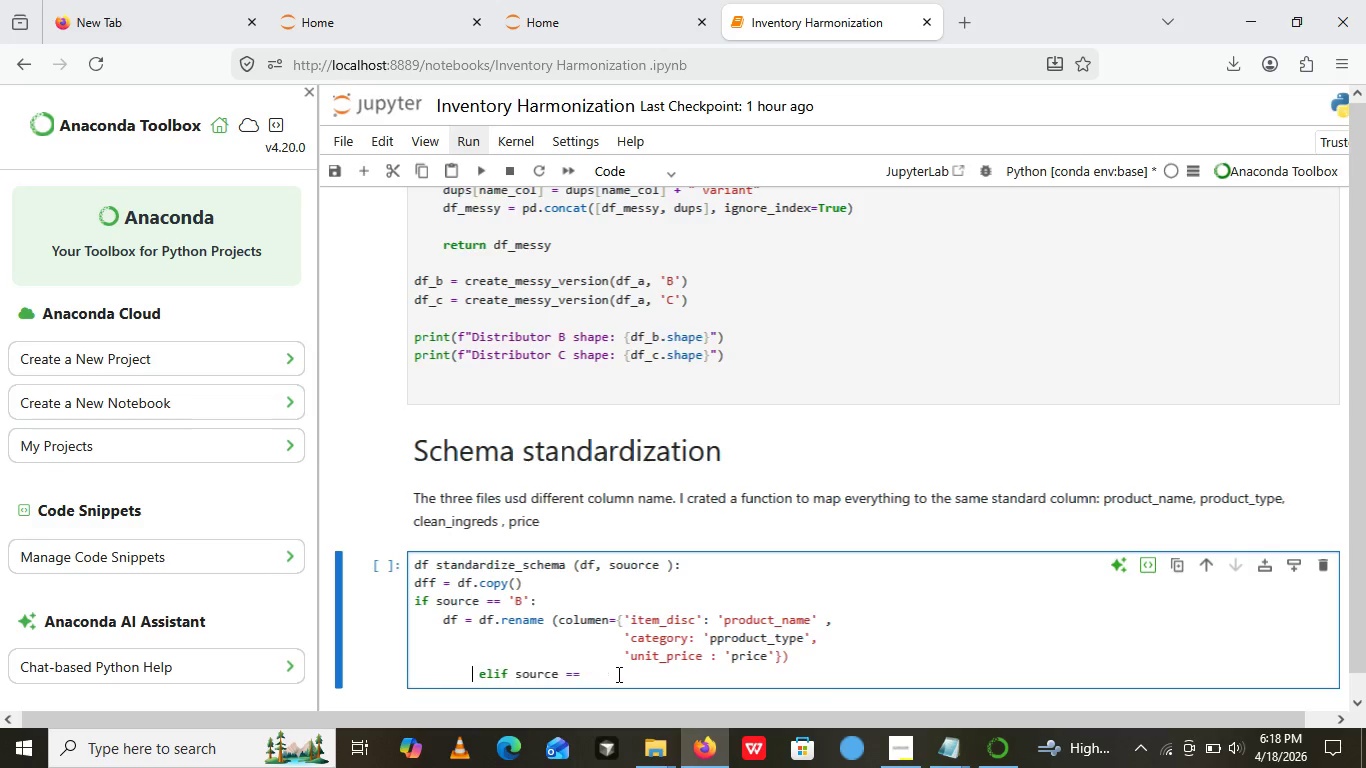 
key(Backspace)
 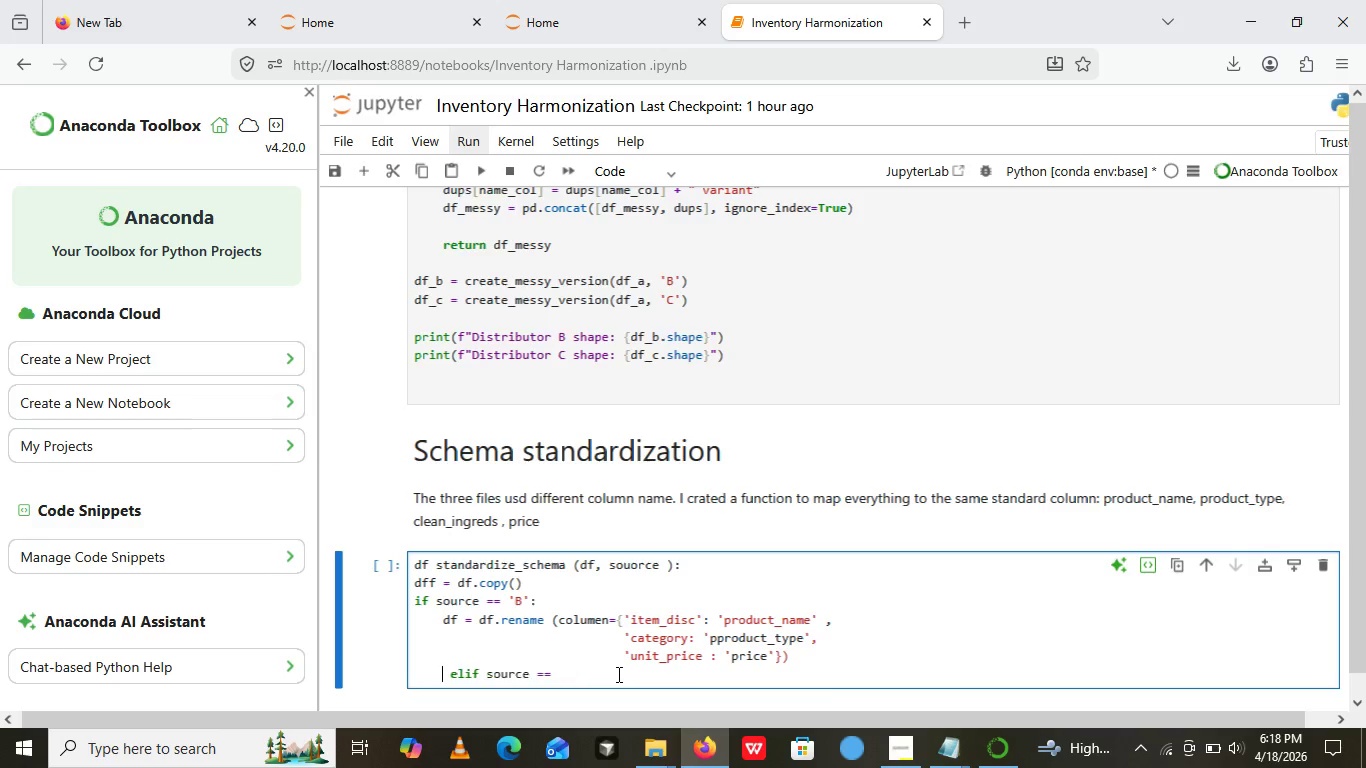 
key(Backspace)
 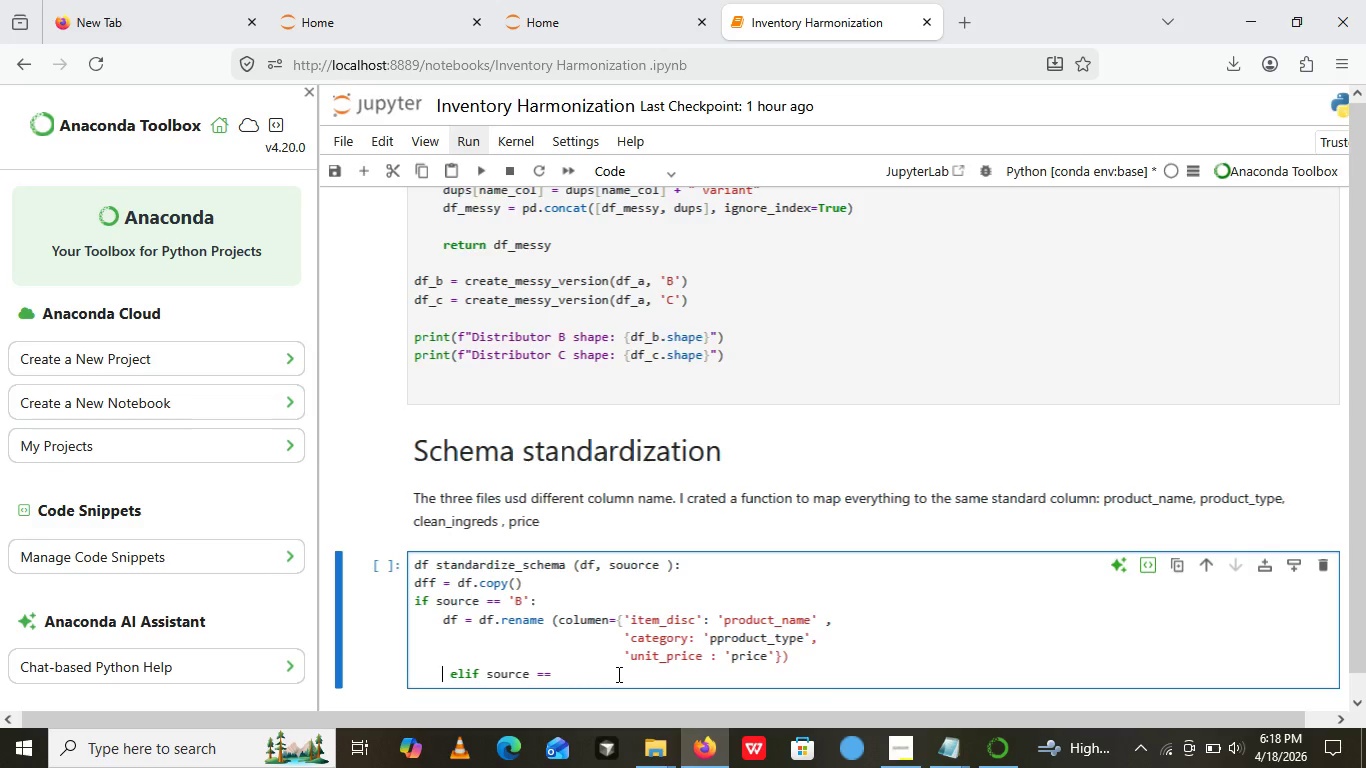 
key(Backspace)
 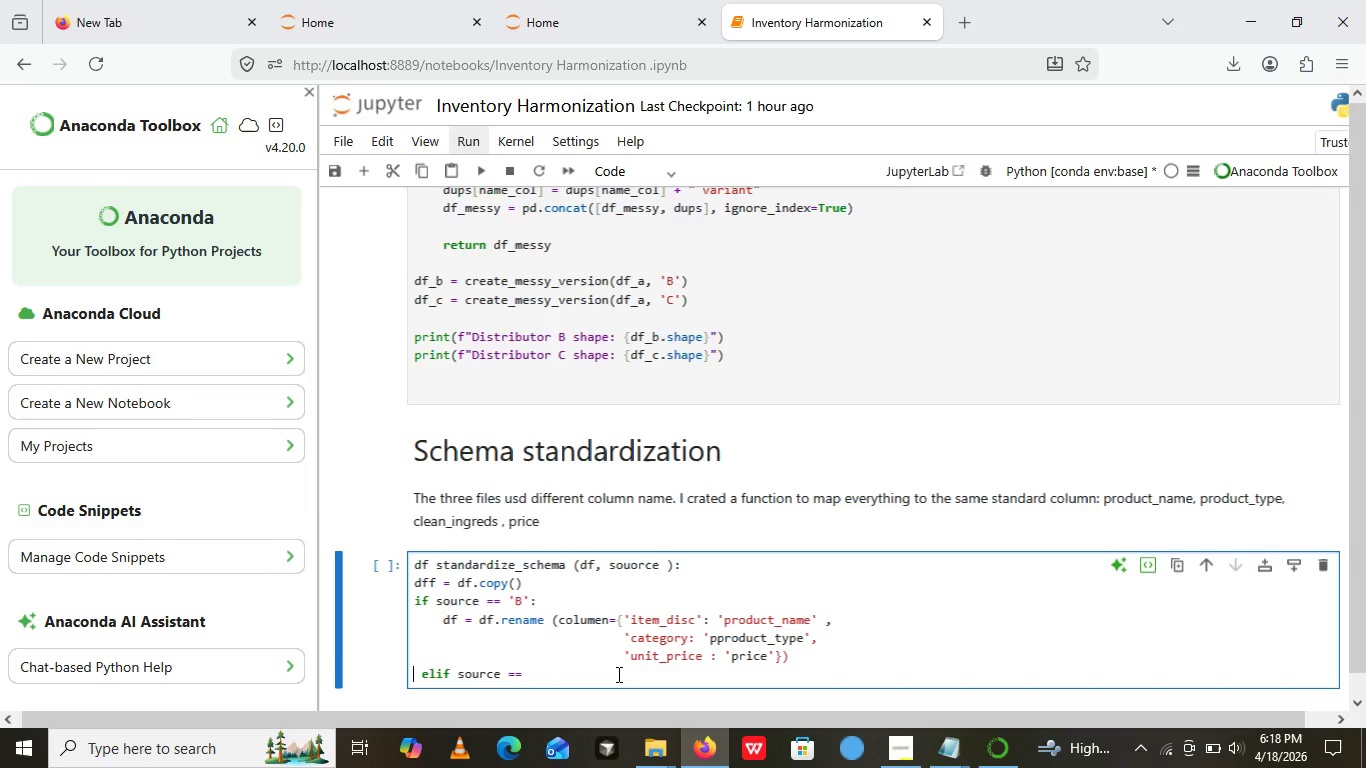 
key(Backspace)
 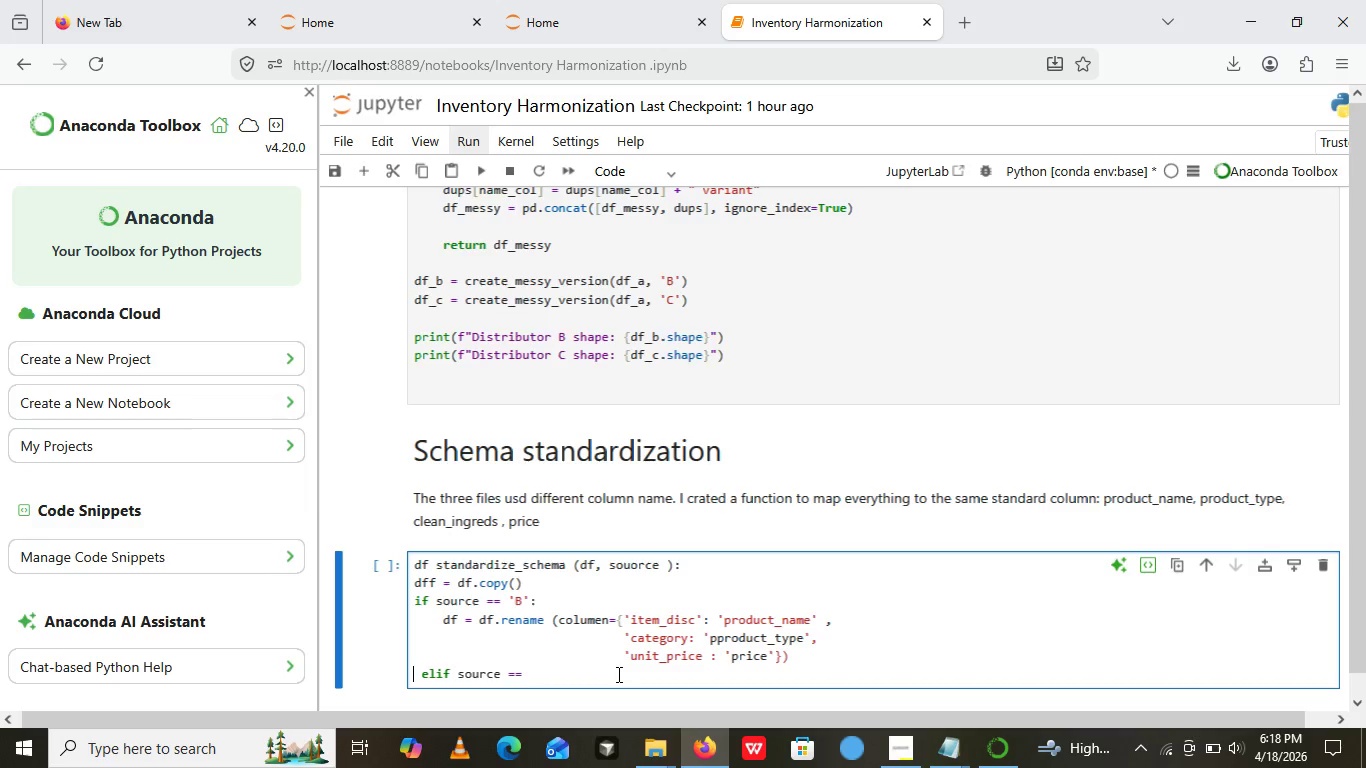 
key(Backspace)
 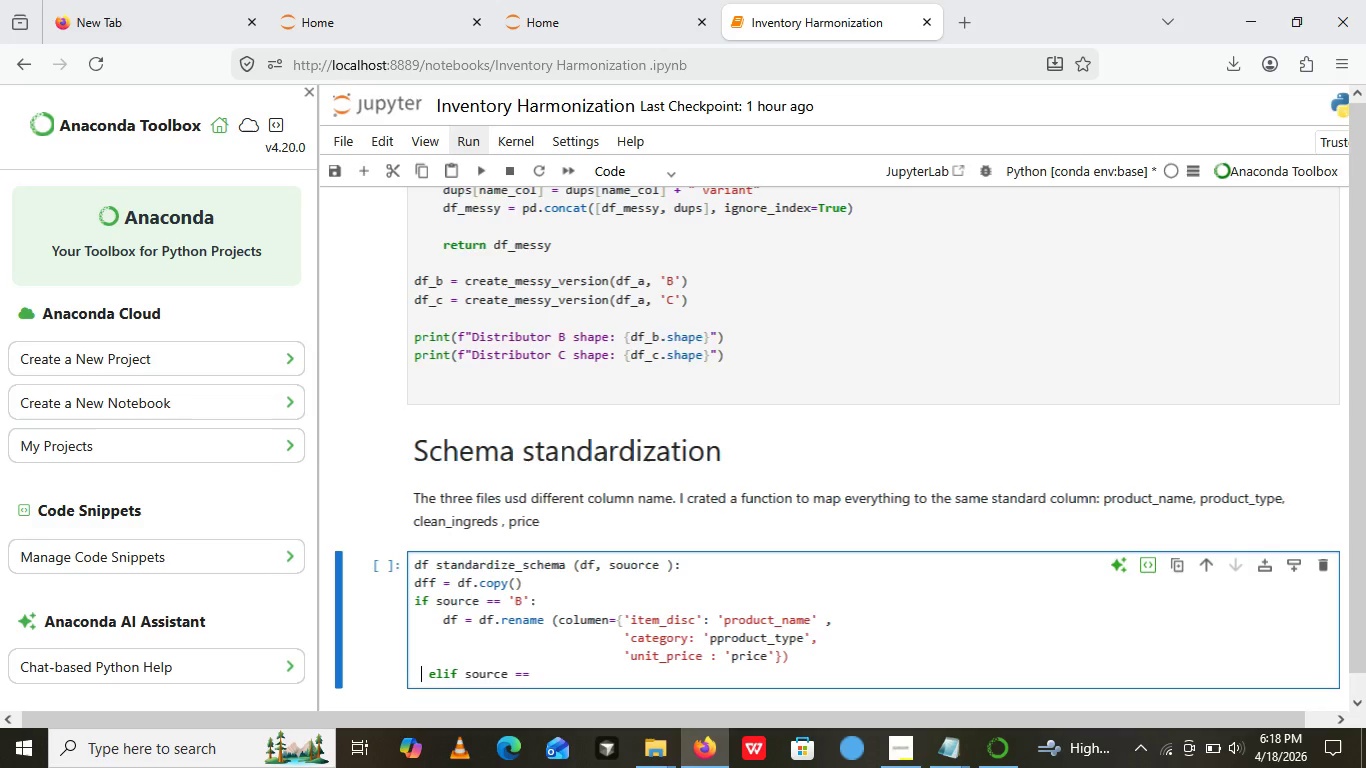 
key(Space)
 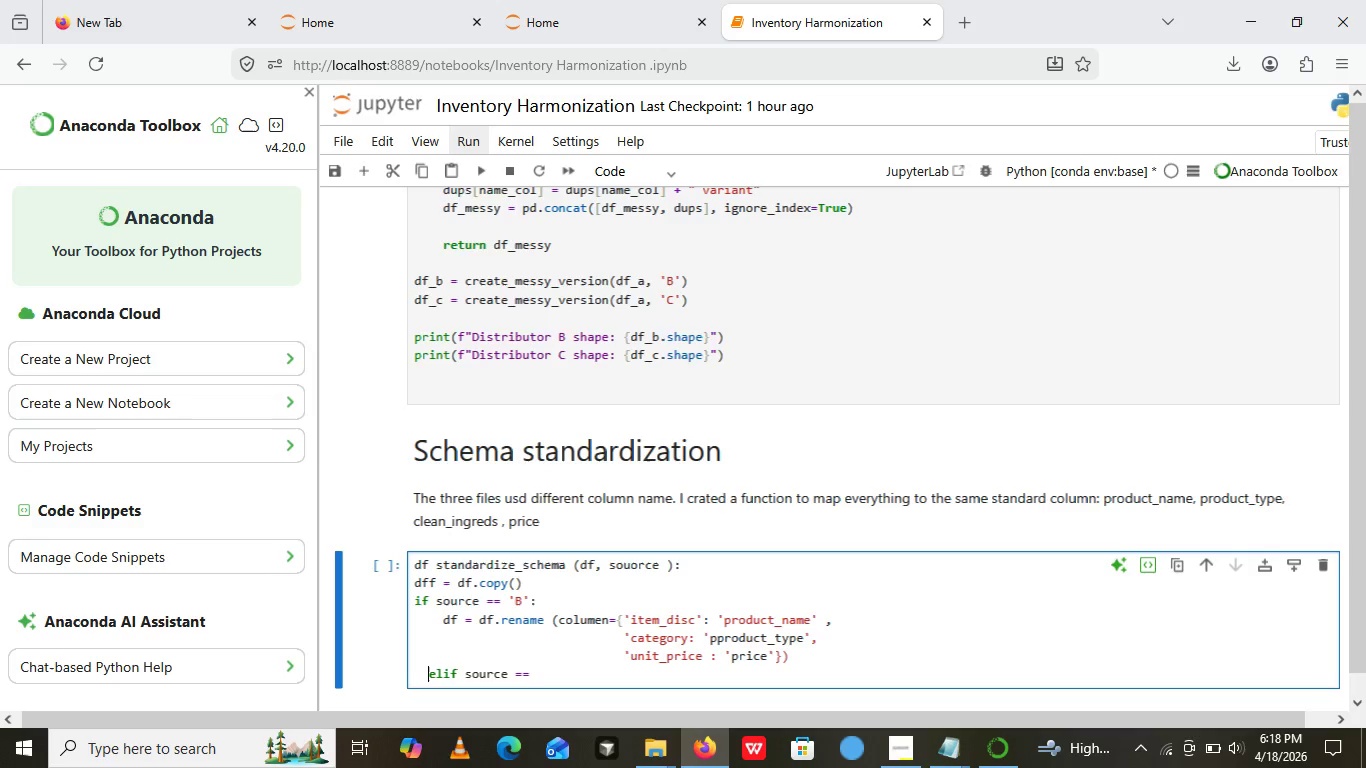 
hold_key(key=ArrowRight, duration=0.34)
 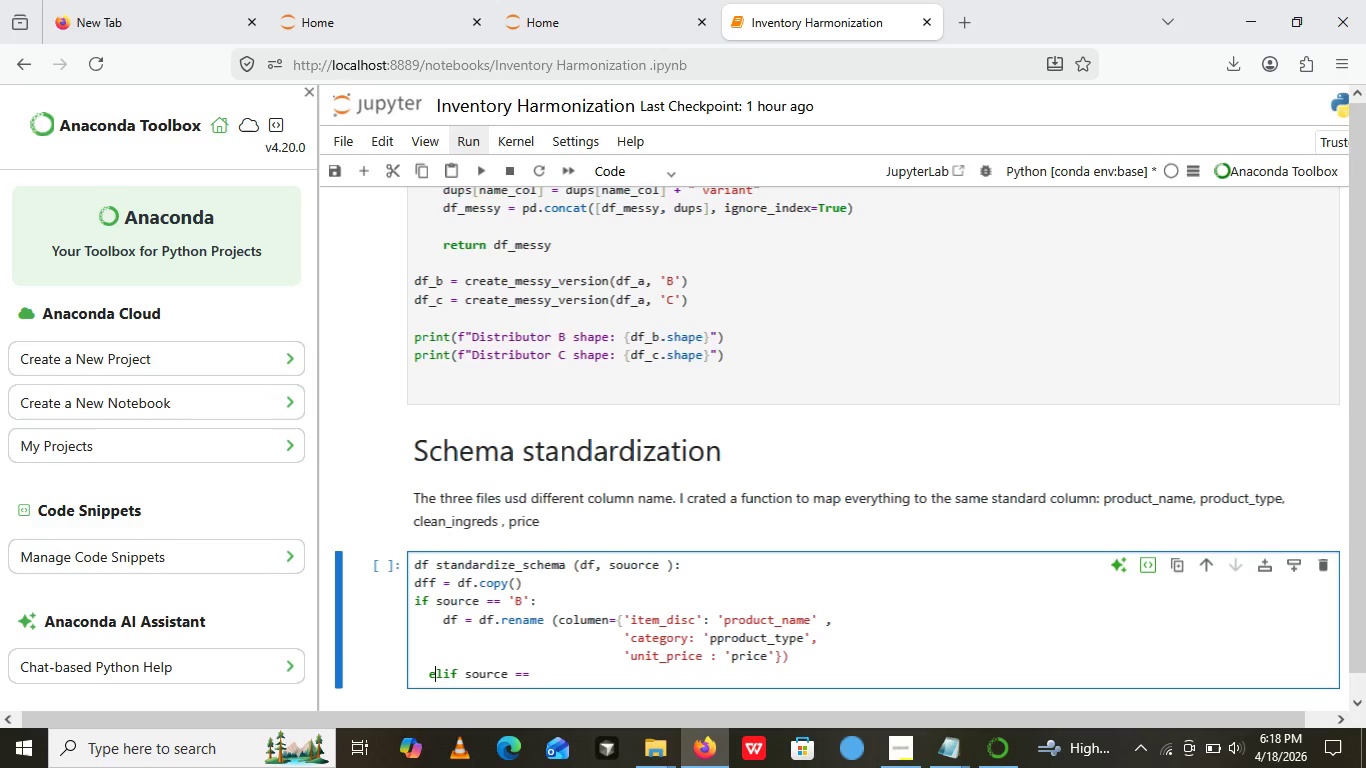 
hold_key(key=ArrowRight, duration=1.12)
 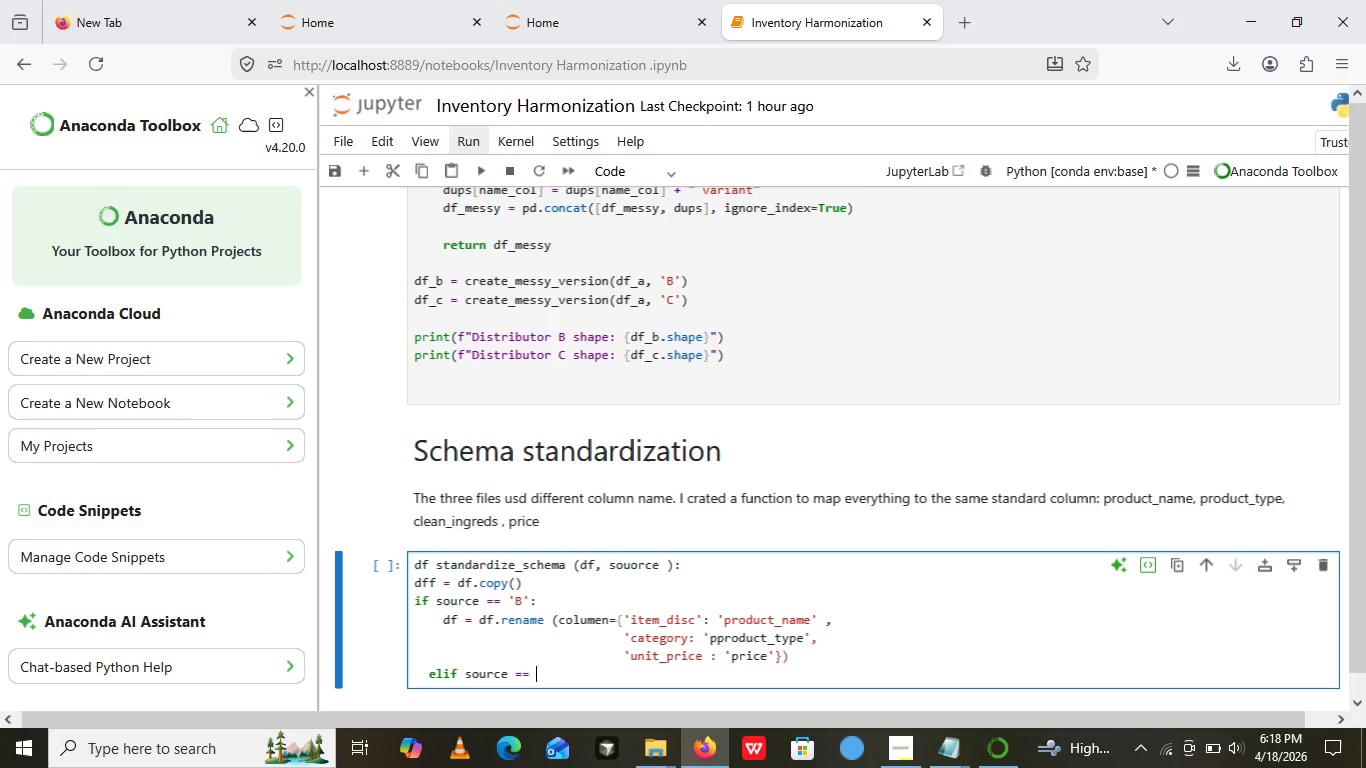 
key(Space)
 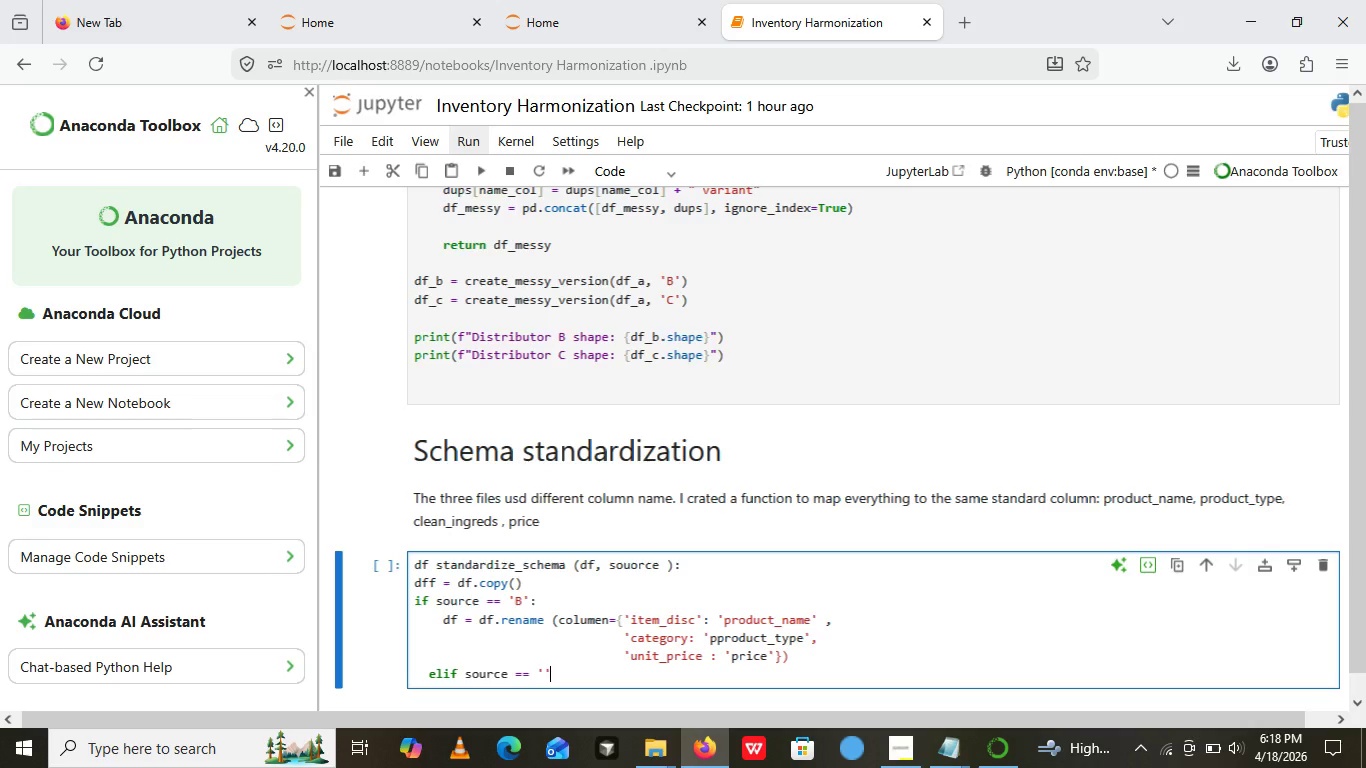 
key(Quote)
 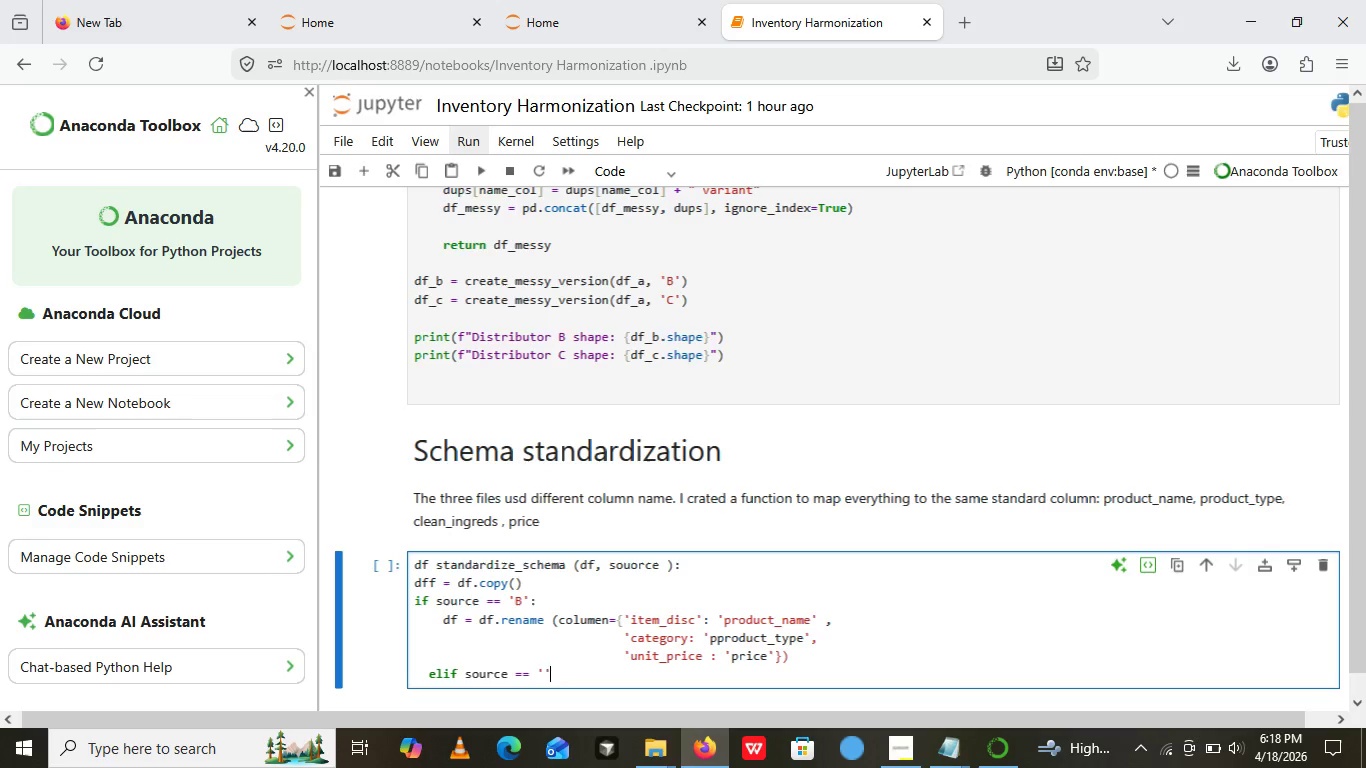 
key(Quote)
 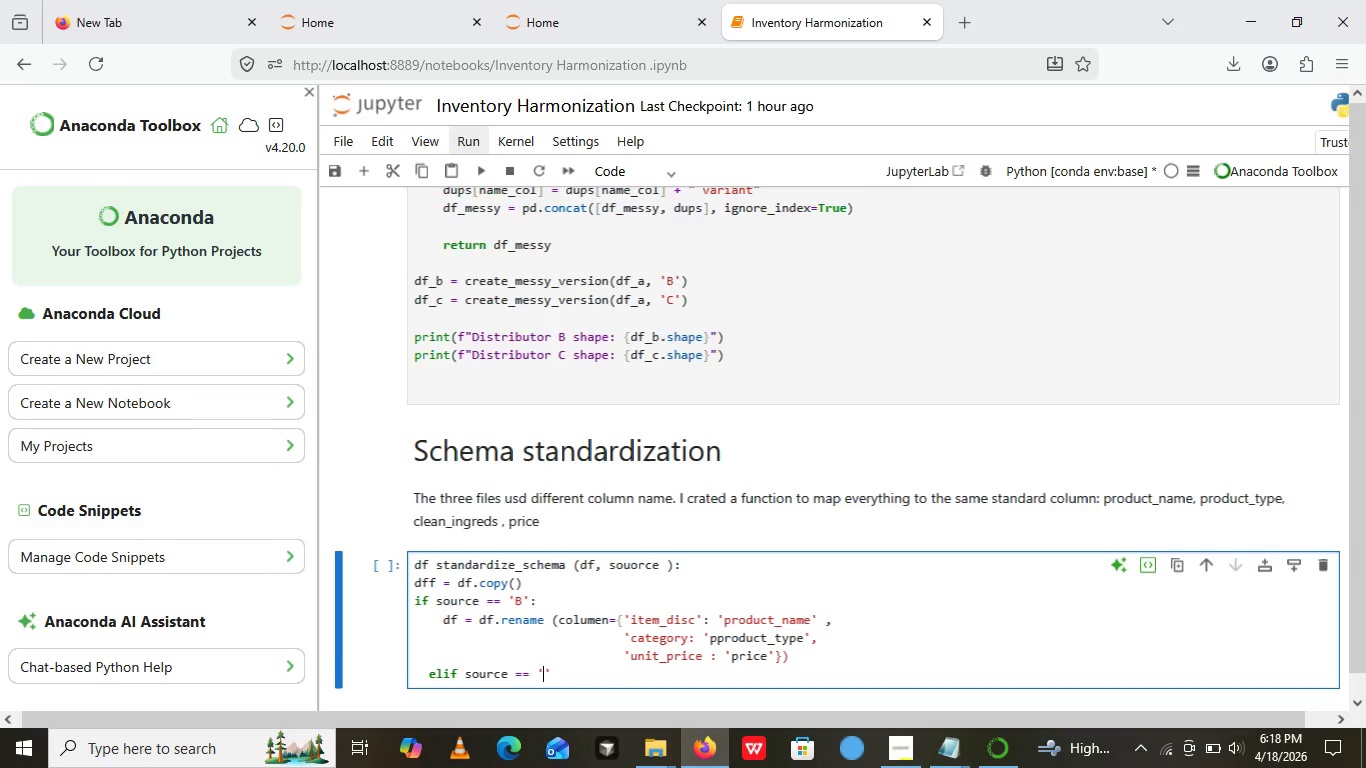 
key(ArrowLeft)
 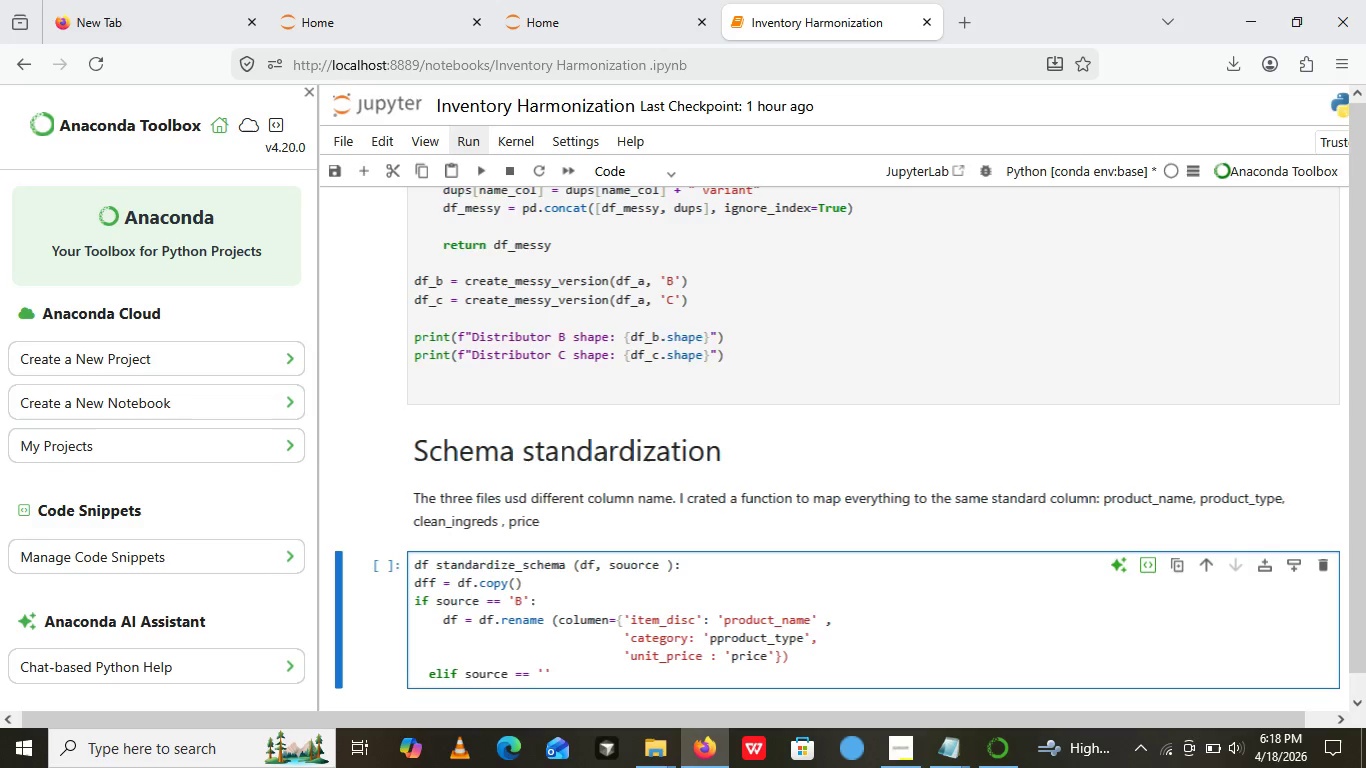 
key(Shift+V)
 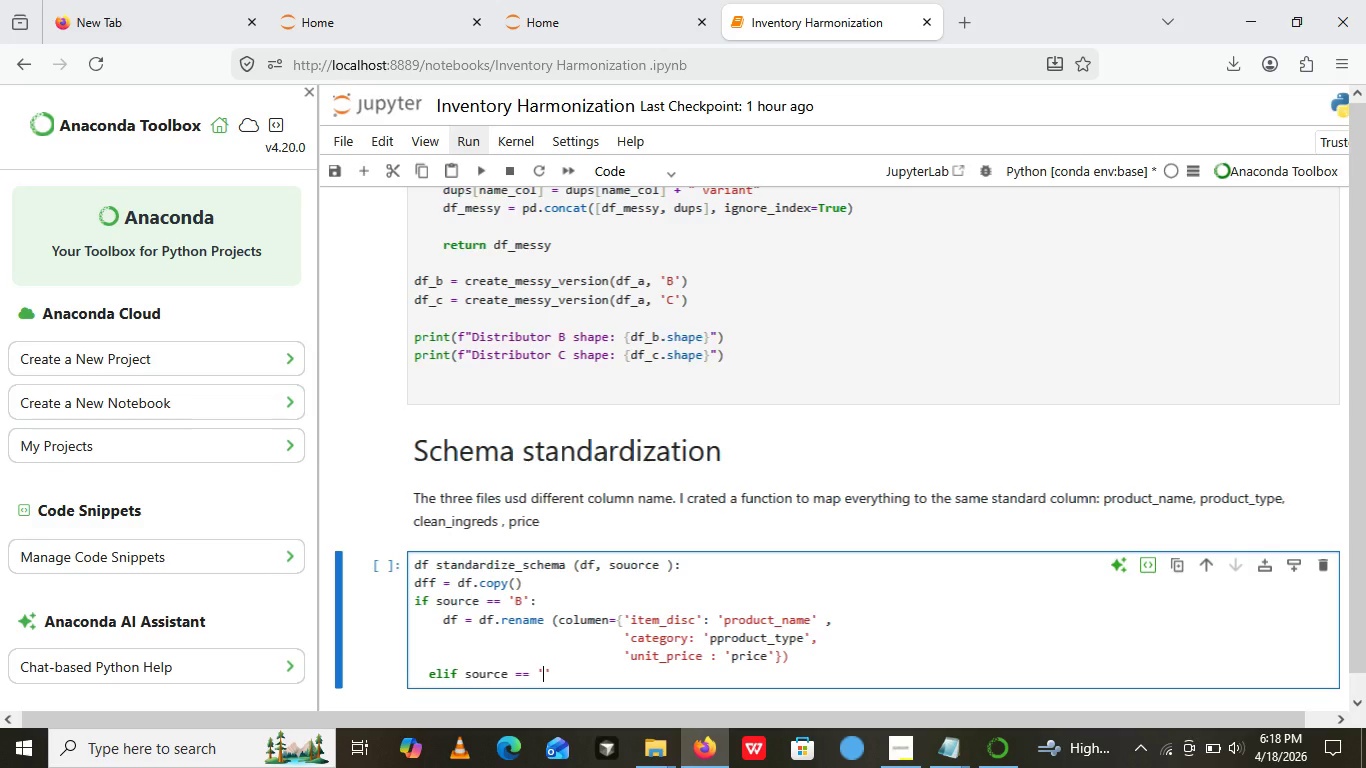 
key(Backspace)
 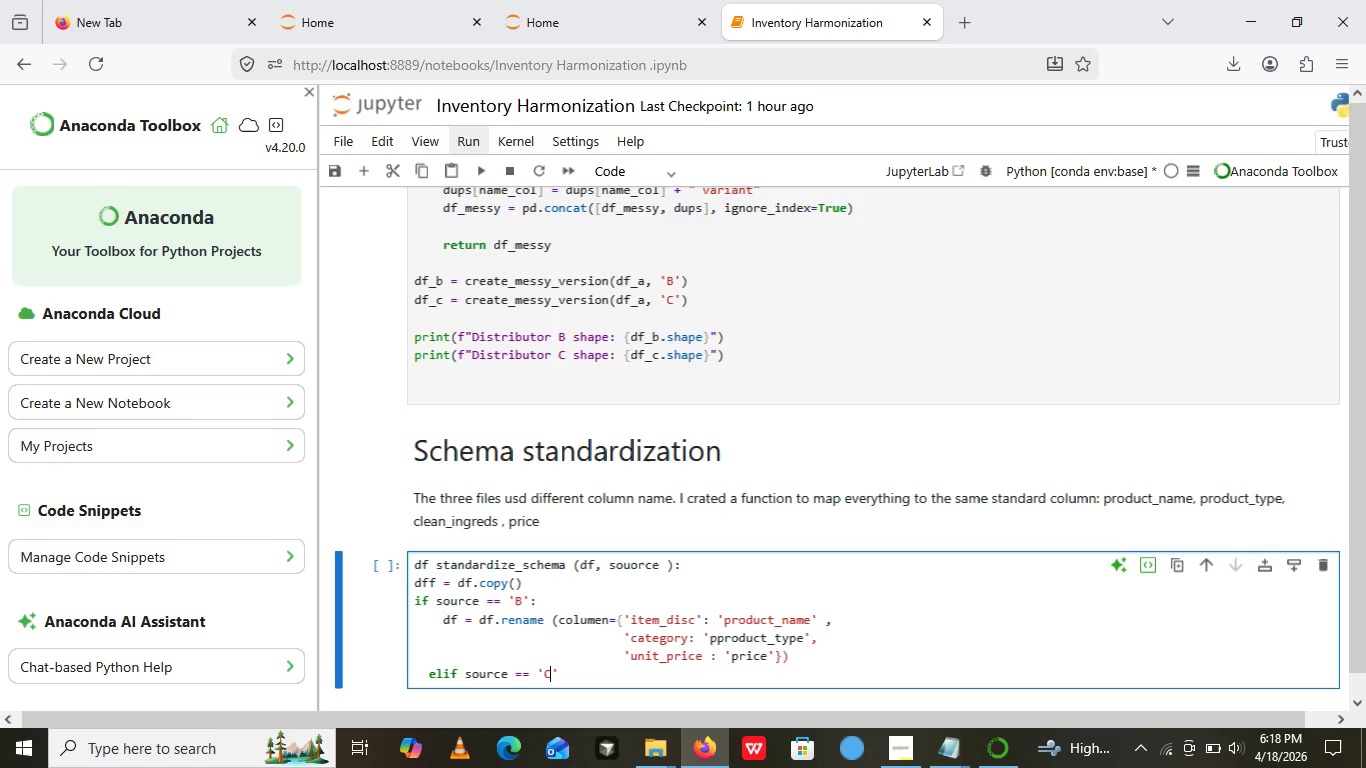 
key(Shift+C)
 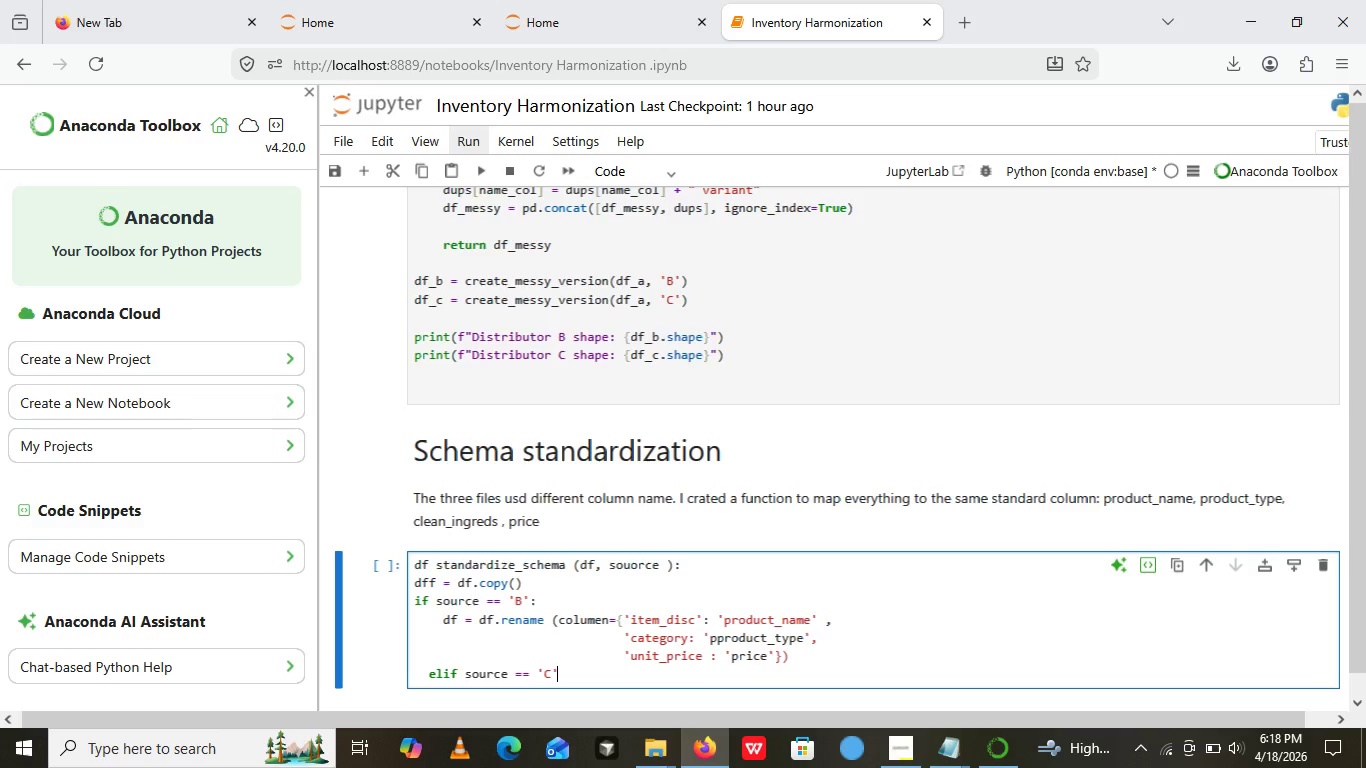 
key(ArrowRight)
 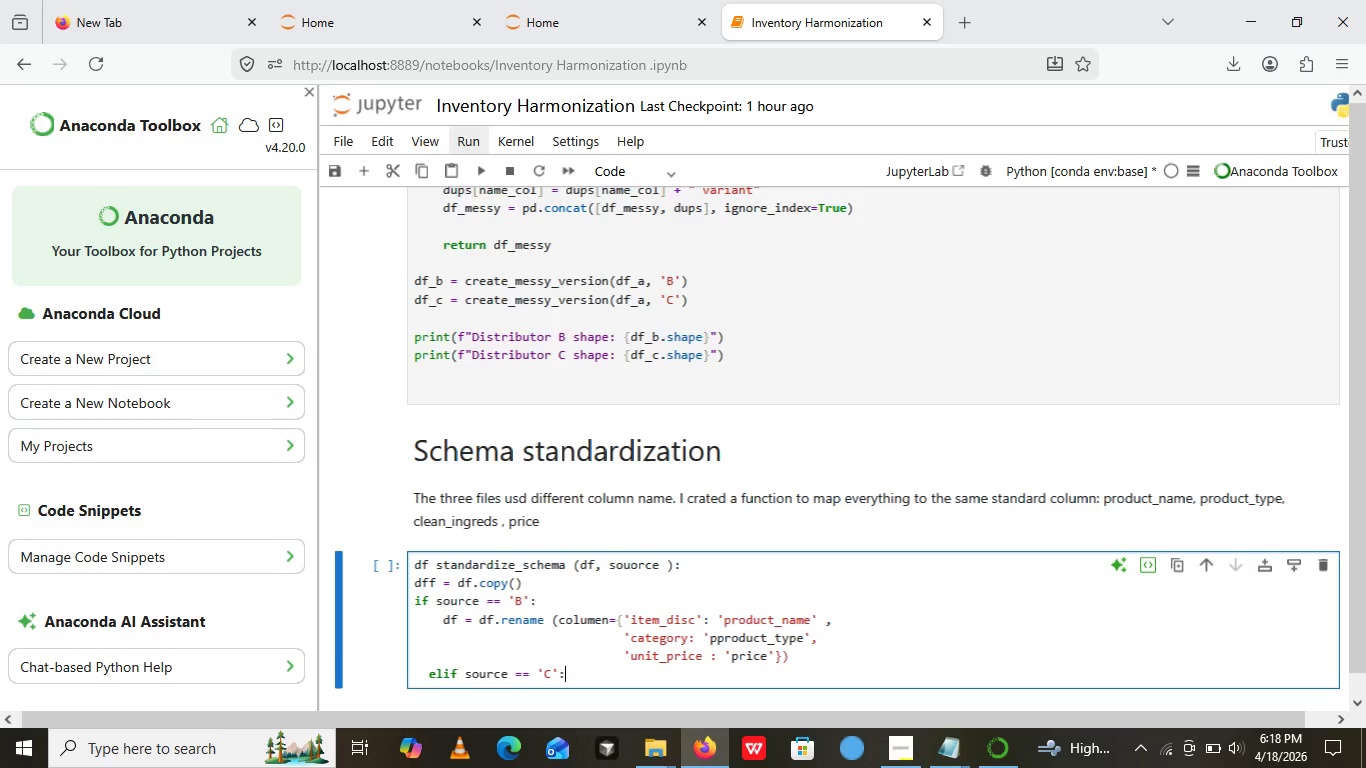 
key(Shift+Semicolon)
 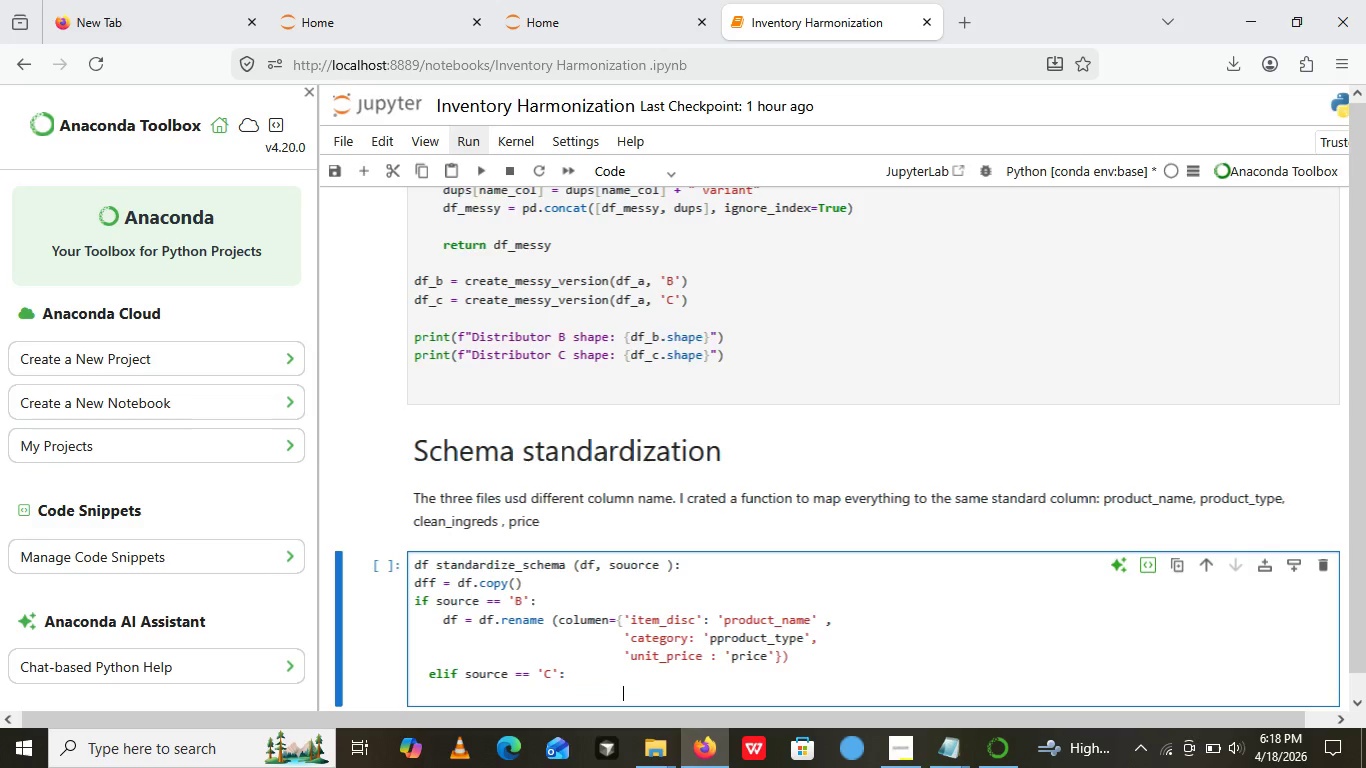 
key(Enter)
 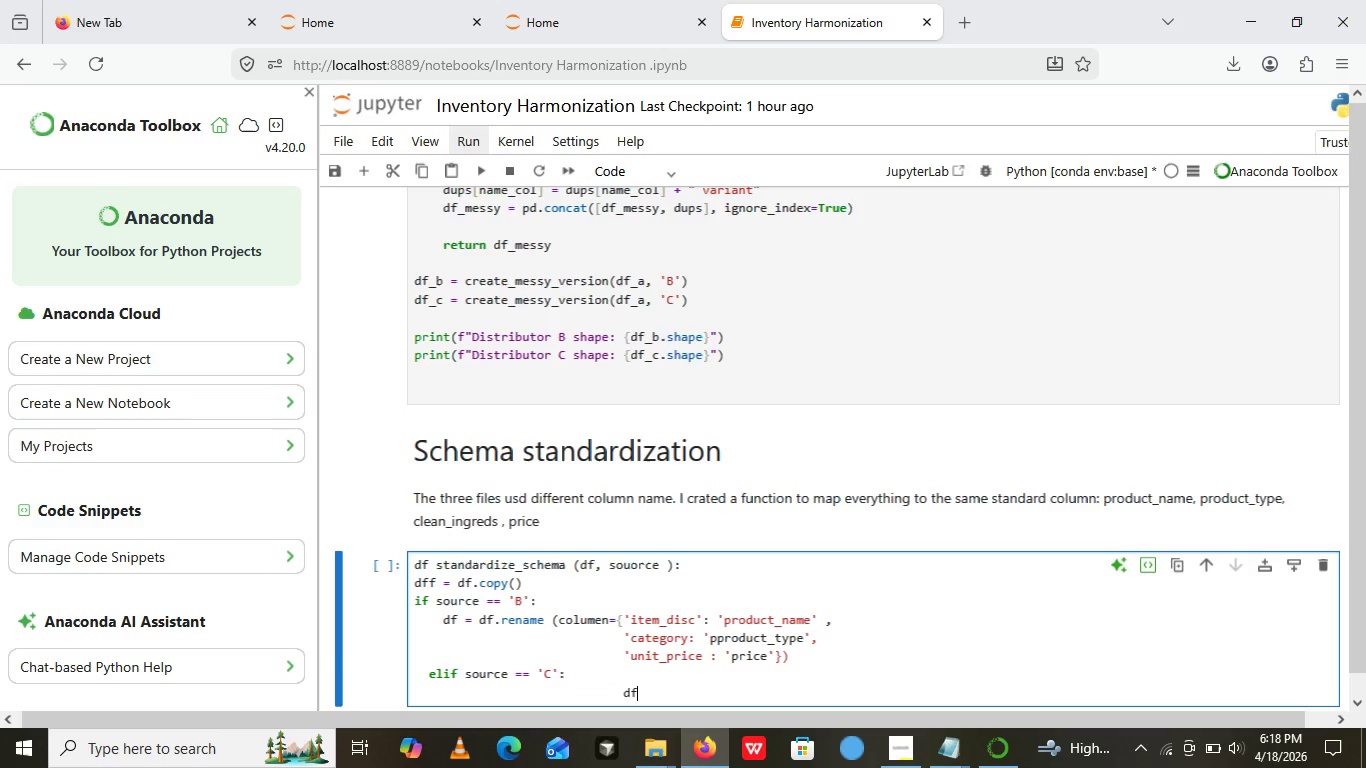 
type(df = )
 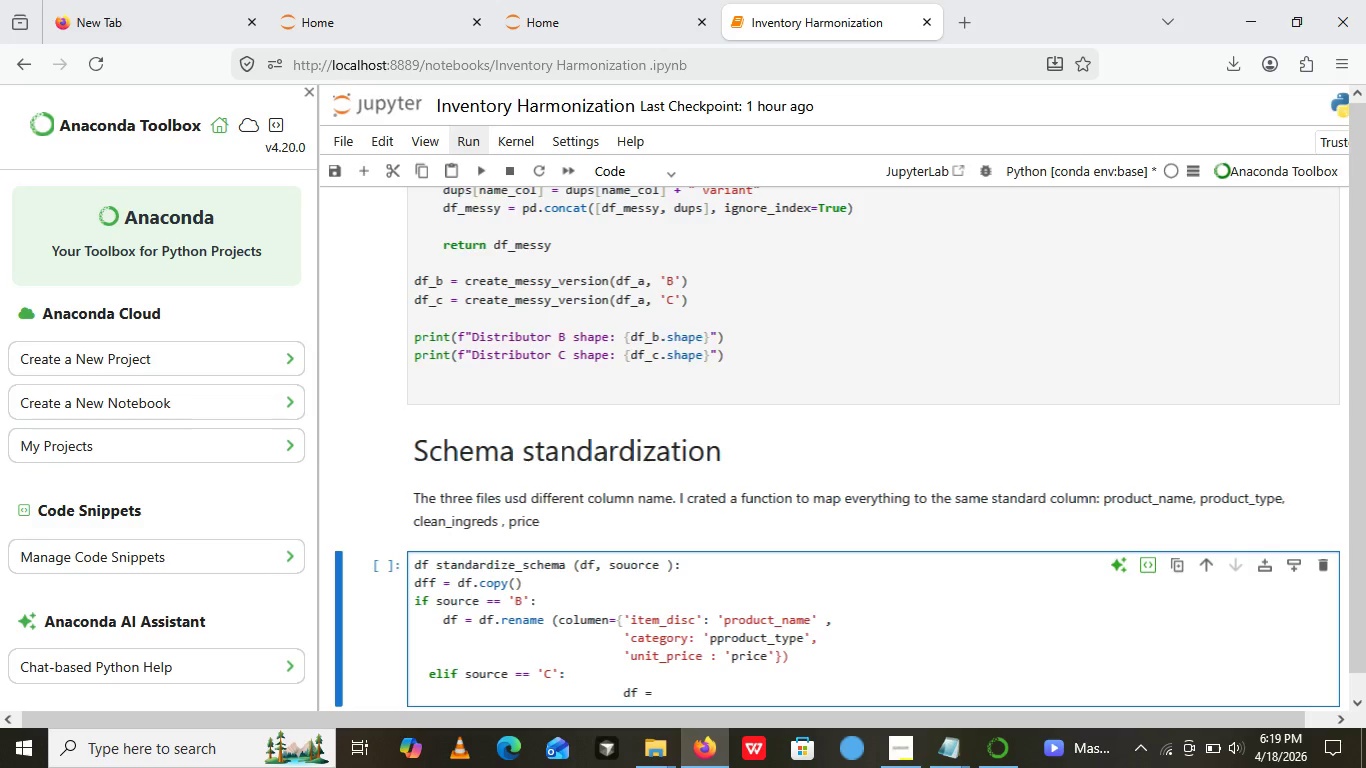 
wait(18.11)
 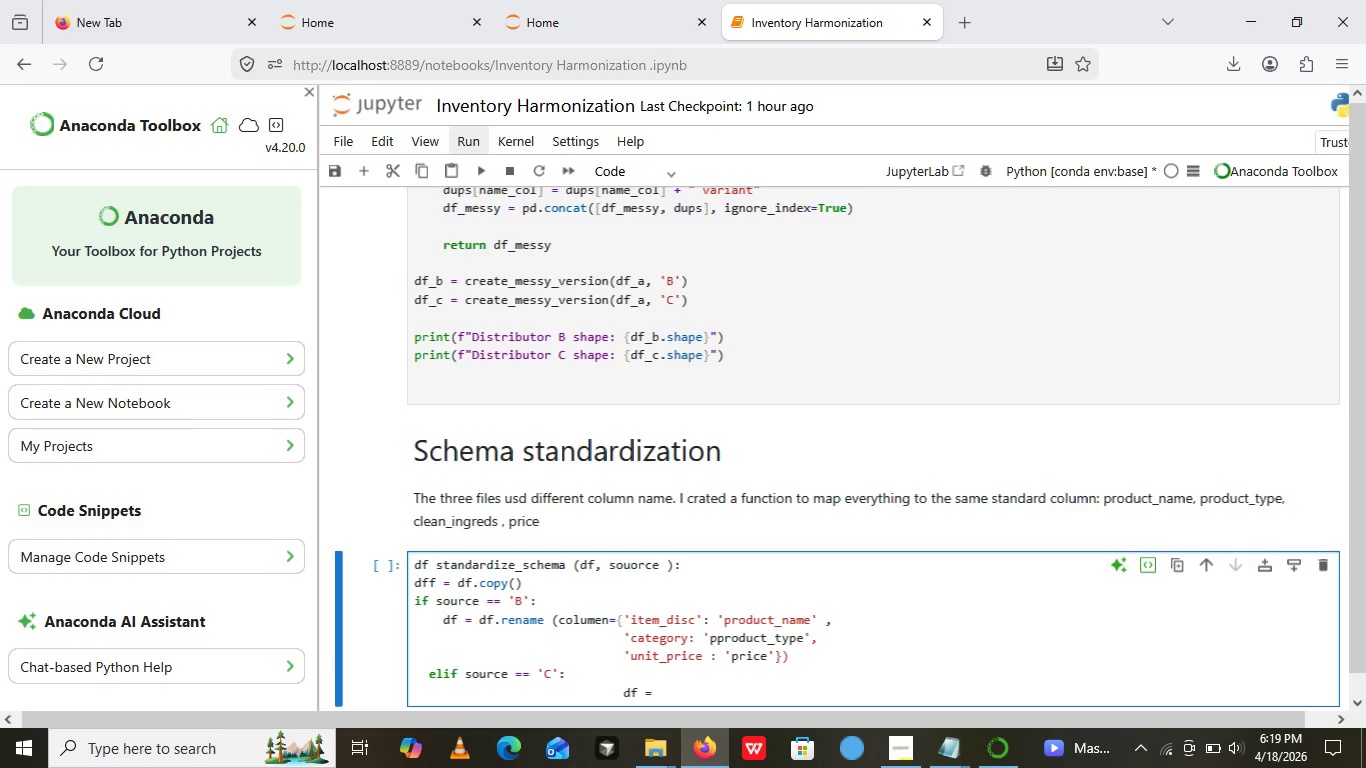 
type(df,rename ())
 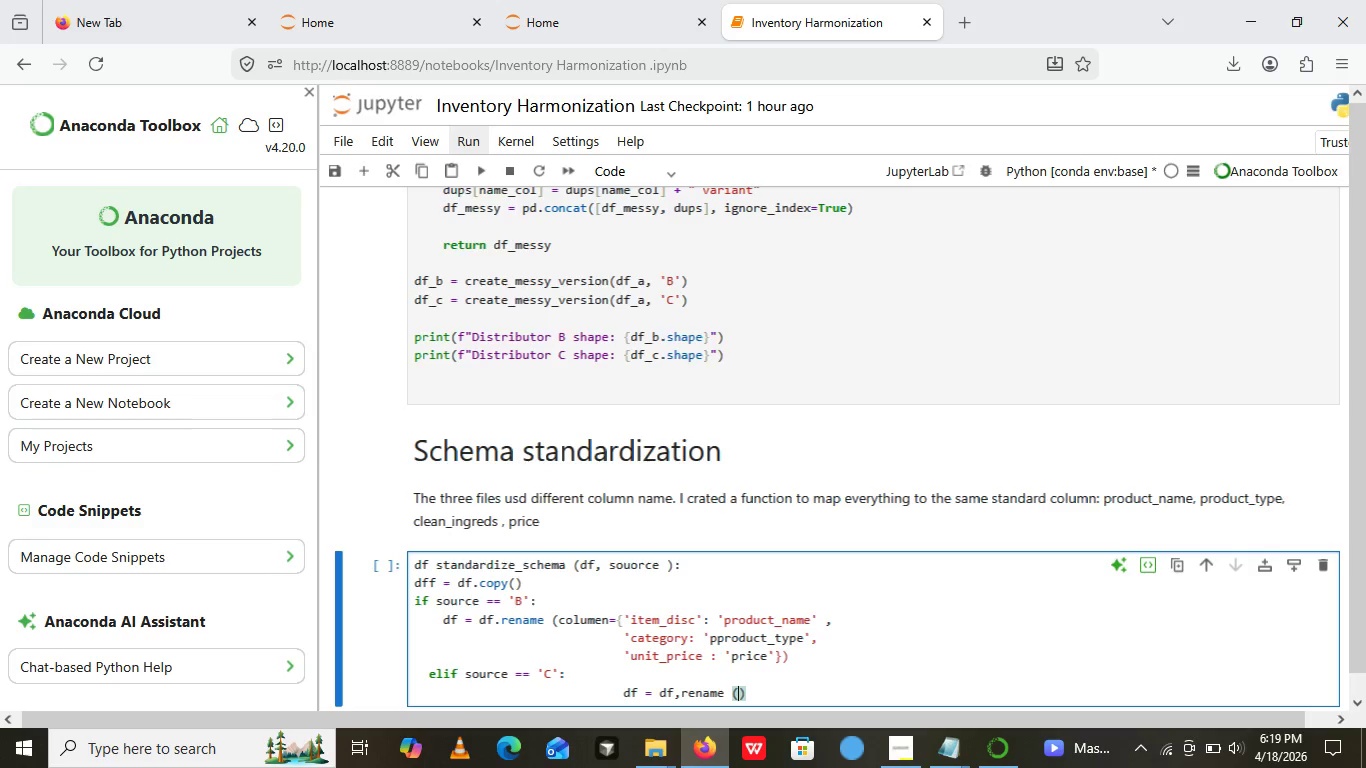 
key(ArrowLeft)
 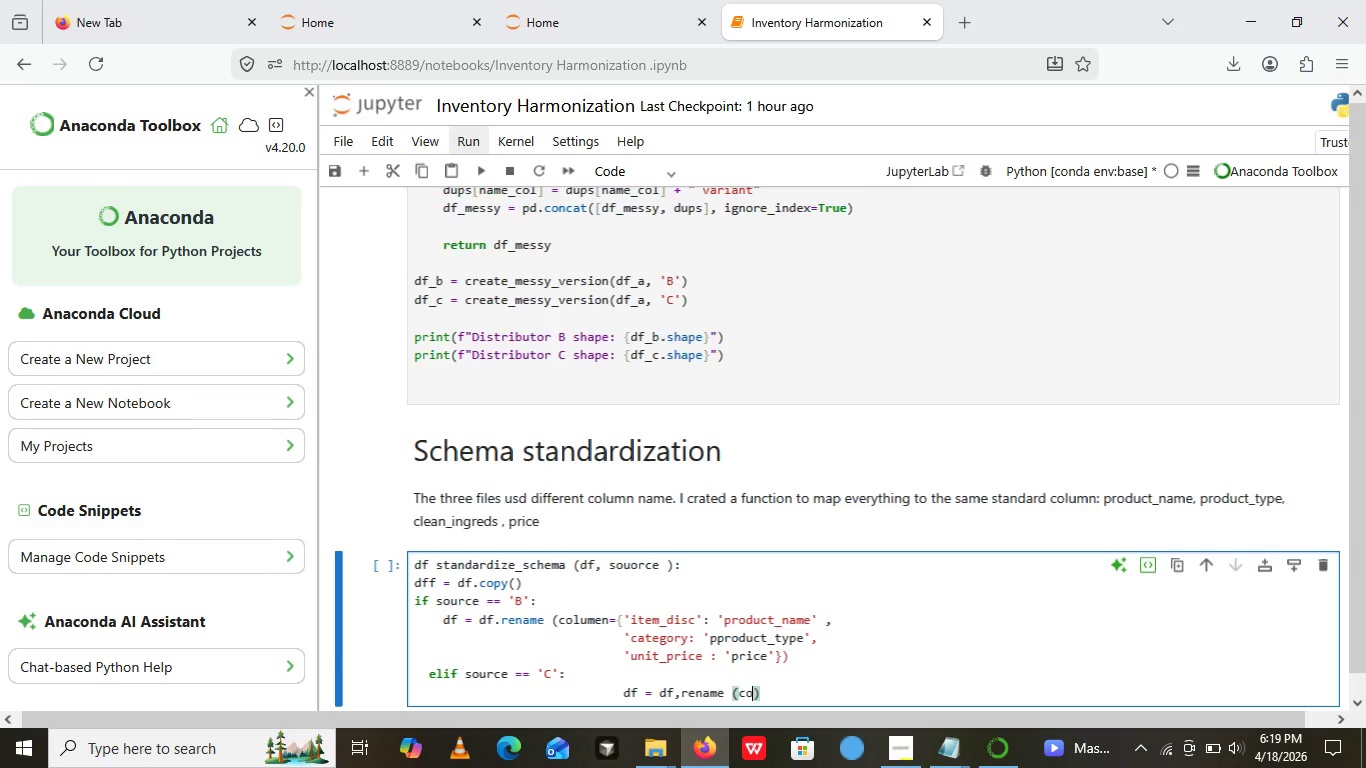 
type(columns)
 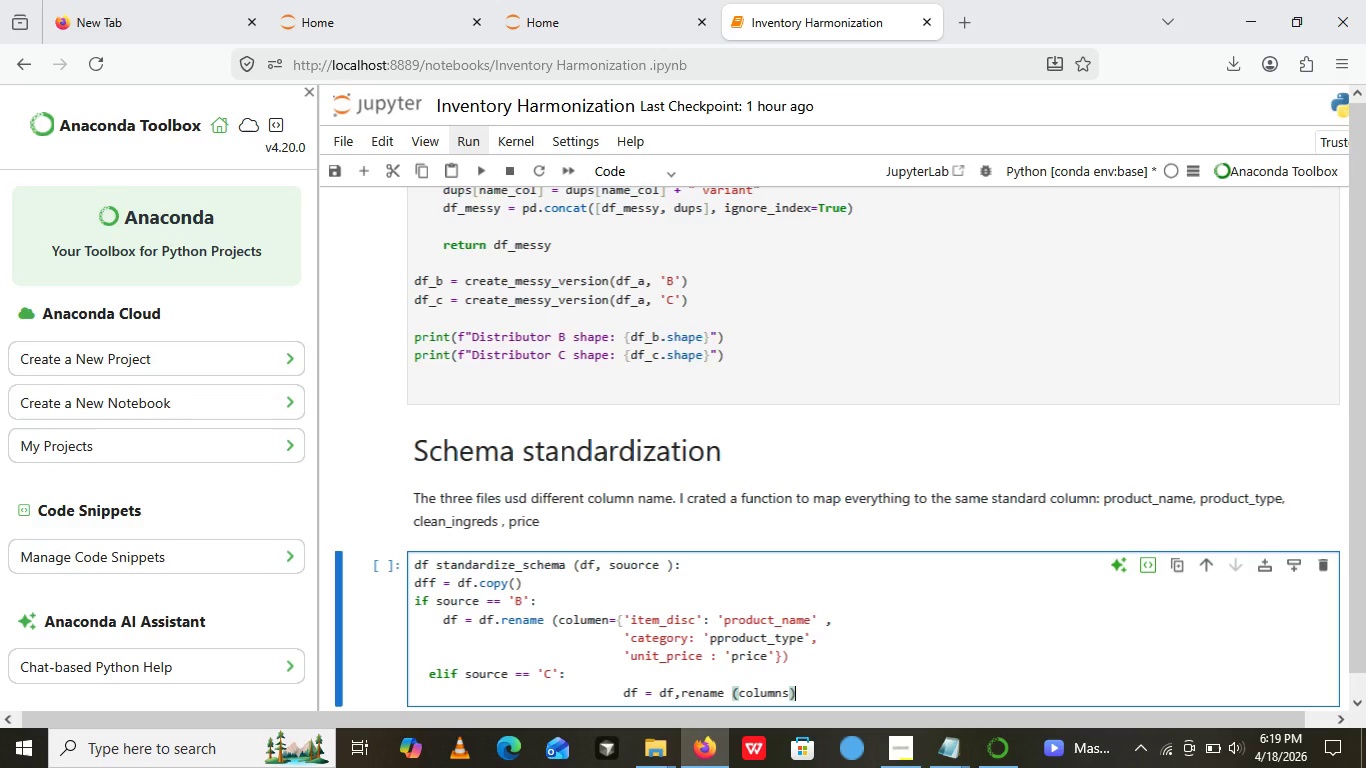 
key(ArrowRight)
 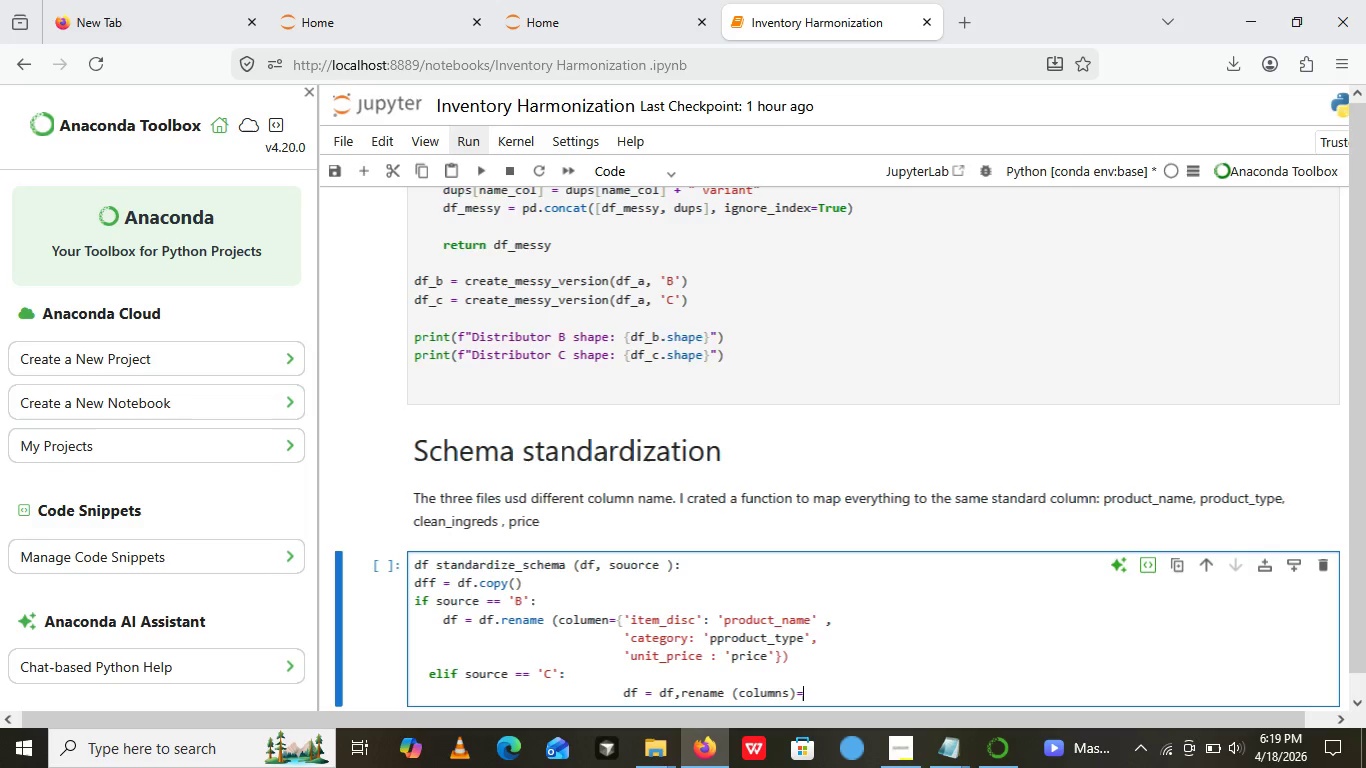 
key(Equal)
 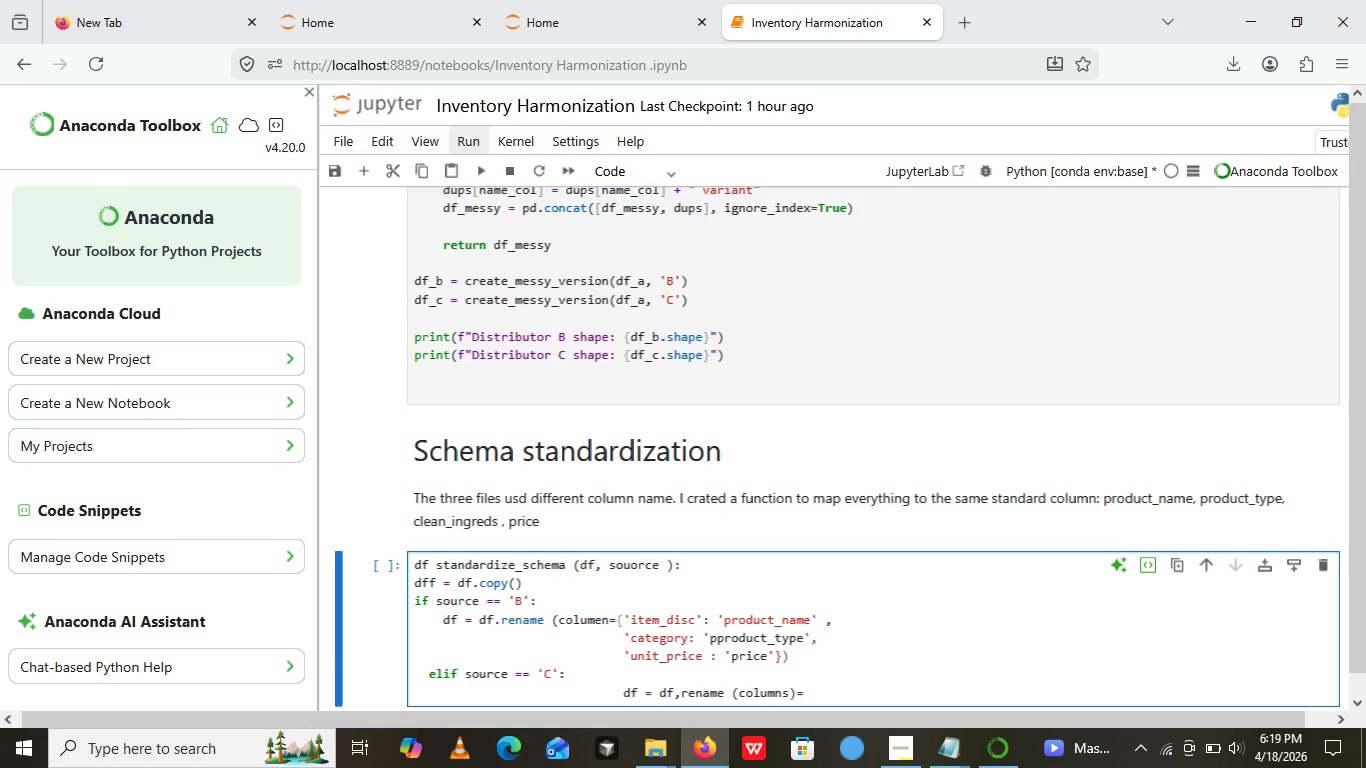 
hold_key(key=ShiftRight, duration=1.53)
 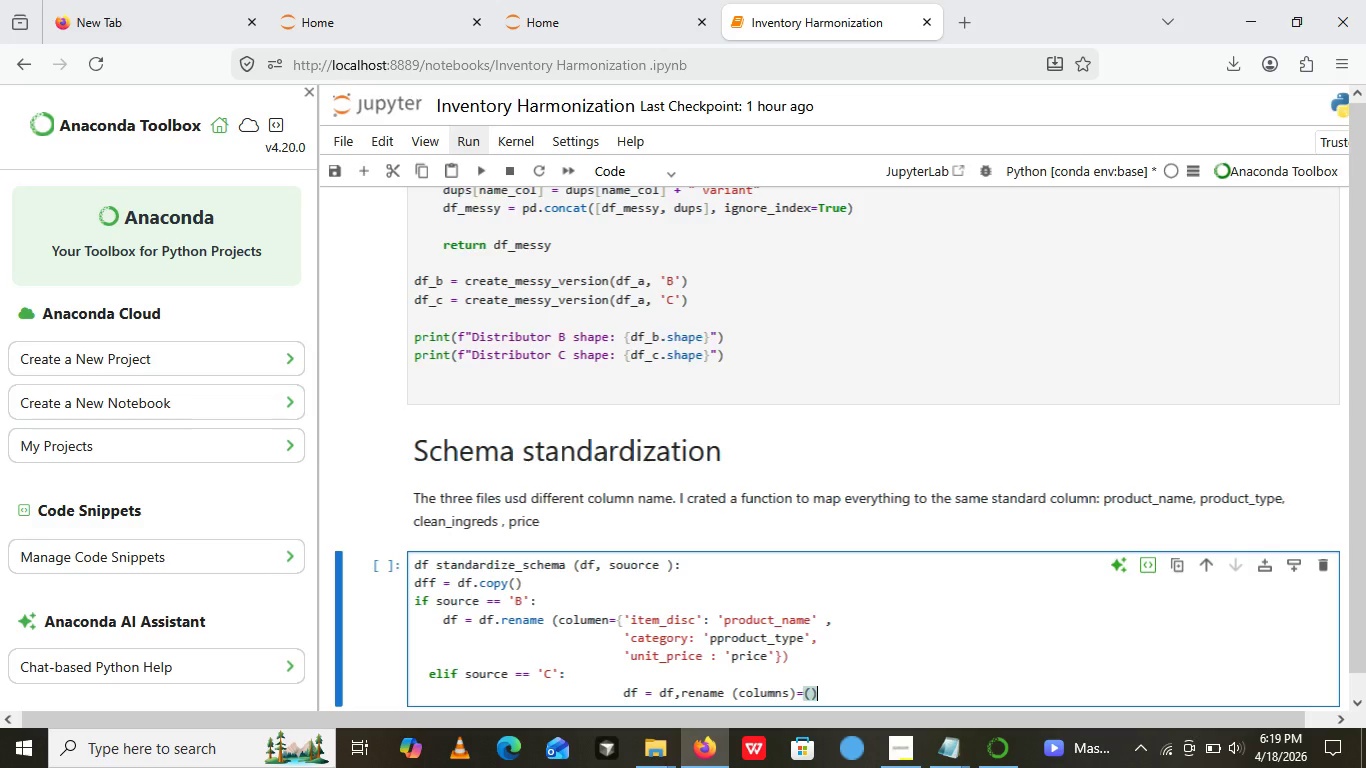 
type(())
 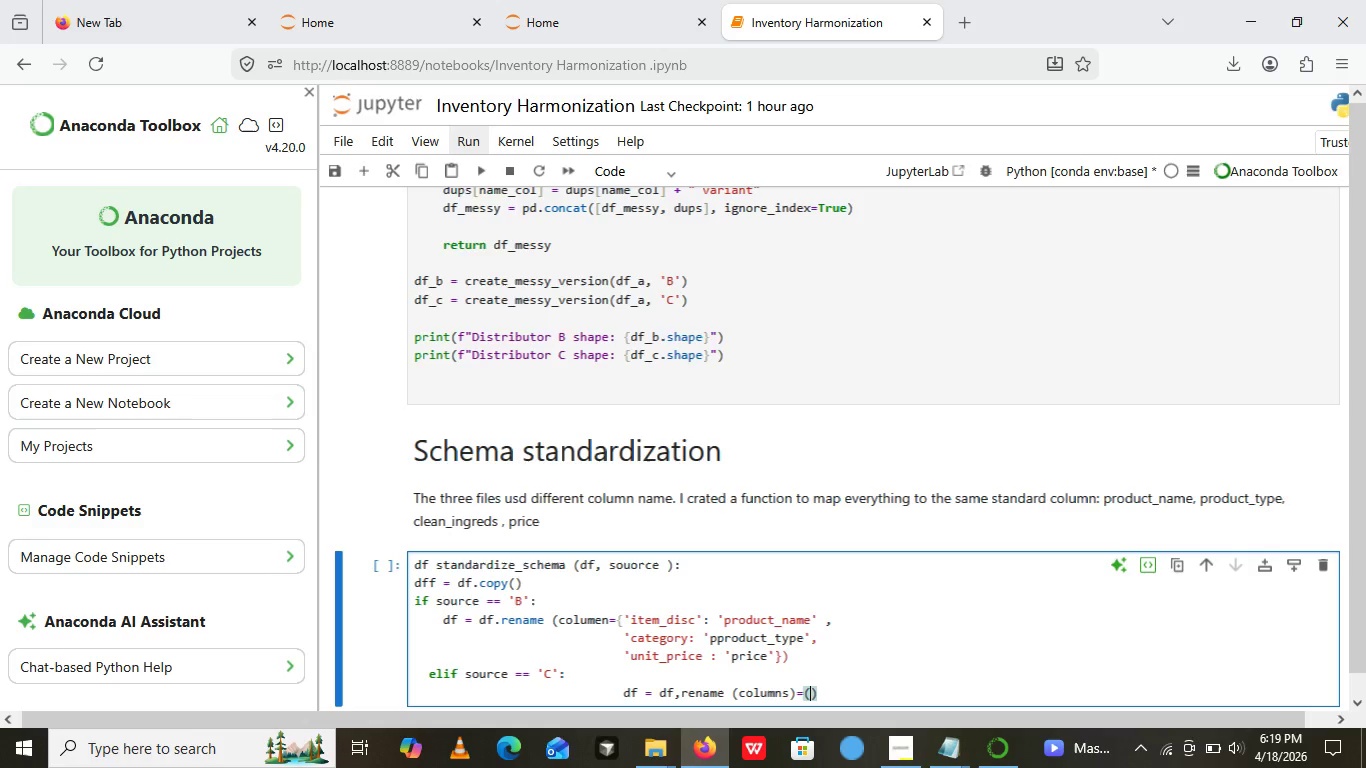 
key(ArrowLeft)
 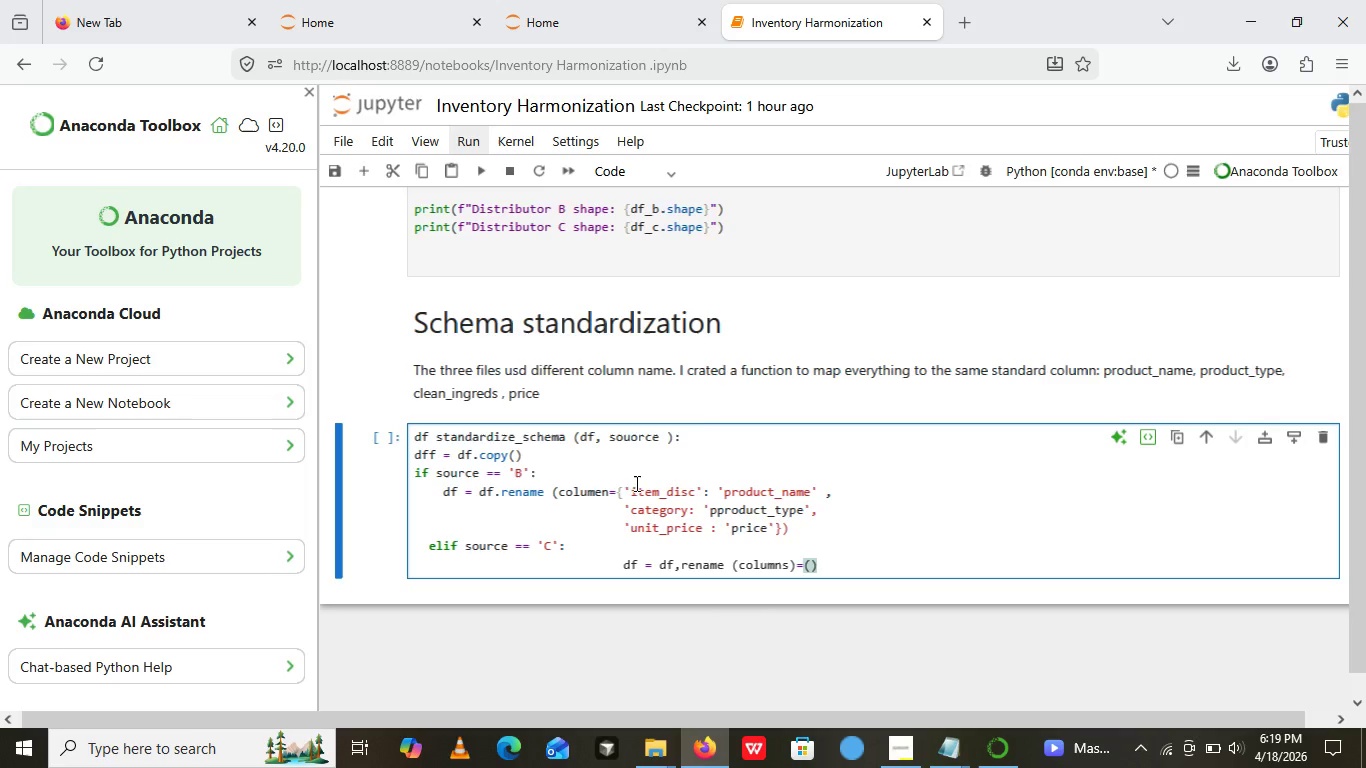 
wait(5.47)
 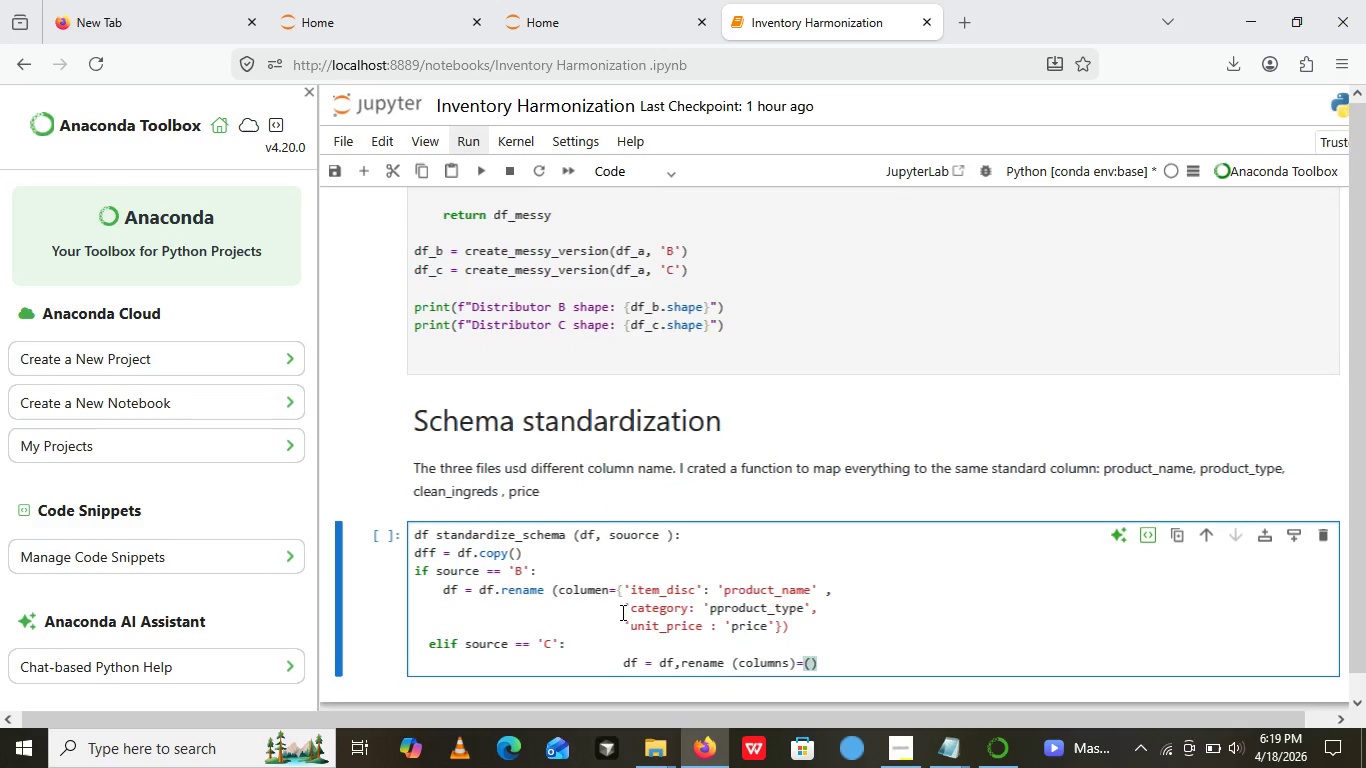 
left_click_drag(start_coordinate=[629, 485], to_coordinate=[716, 503])
 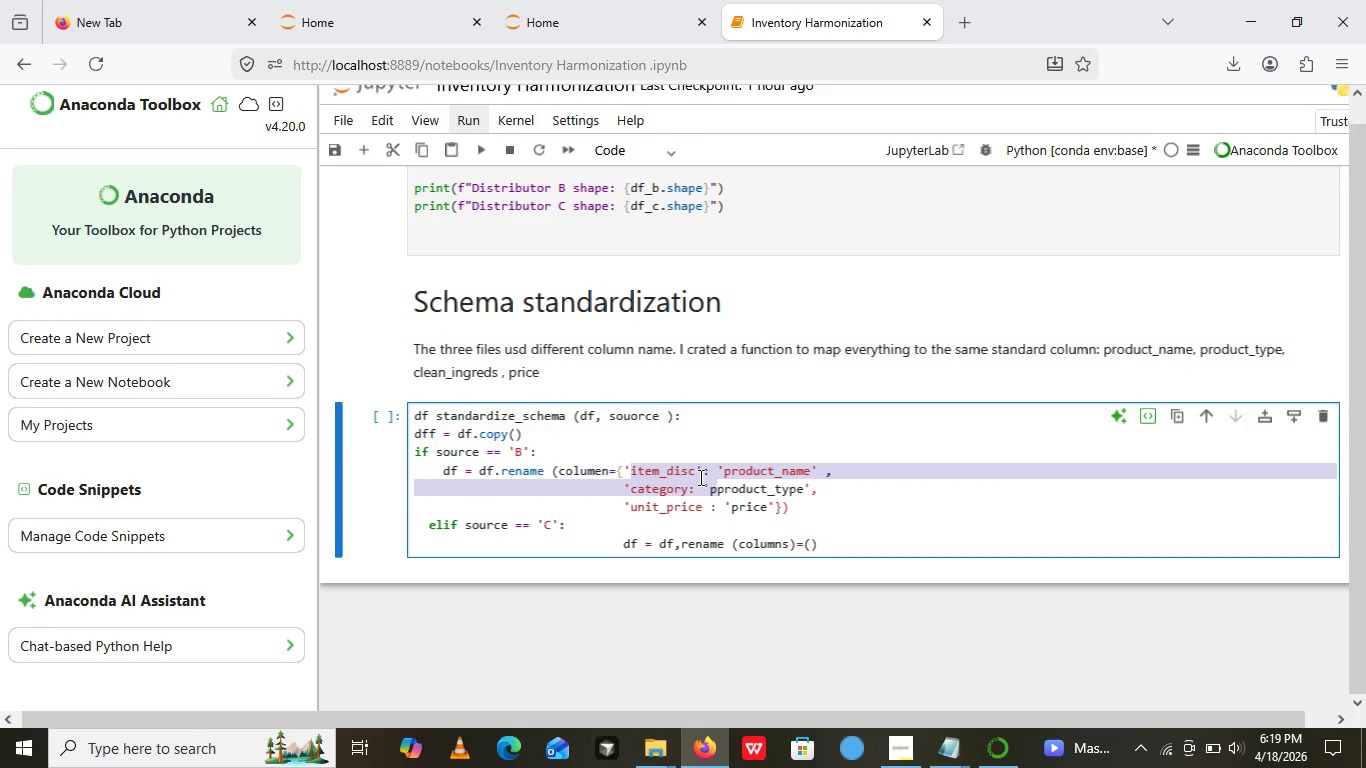 
left_click([699, 477])
 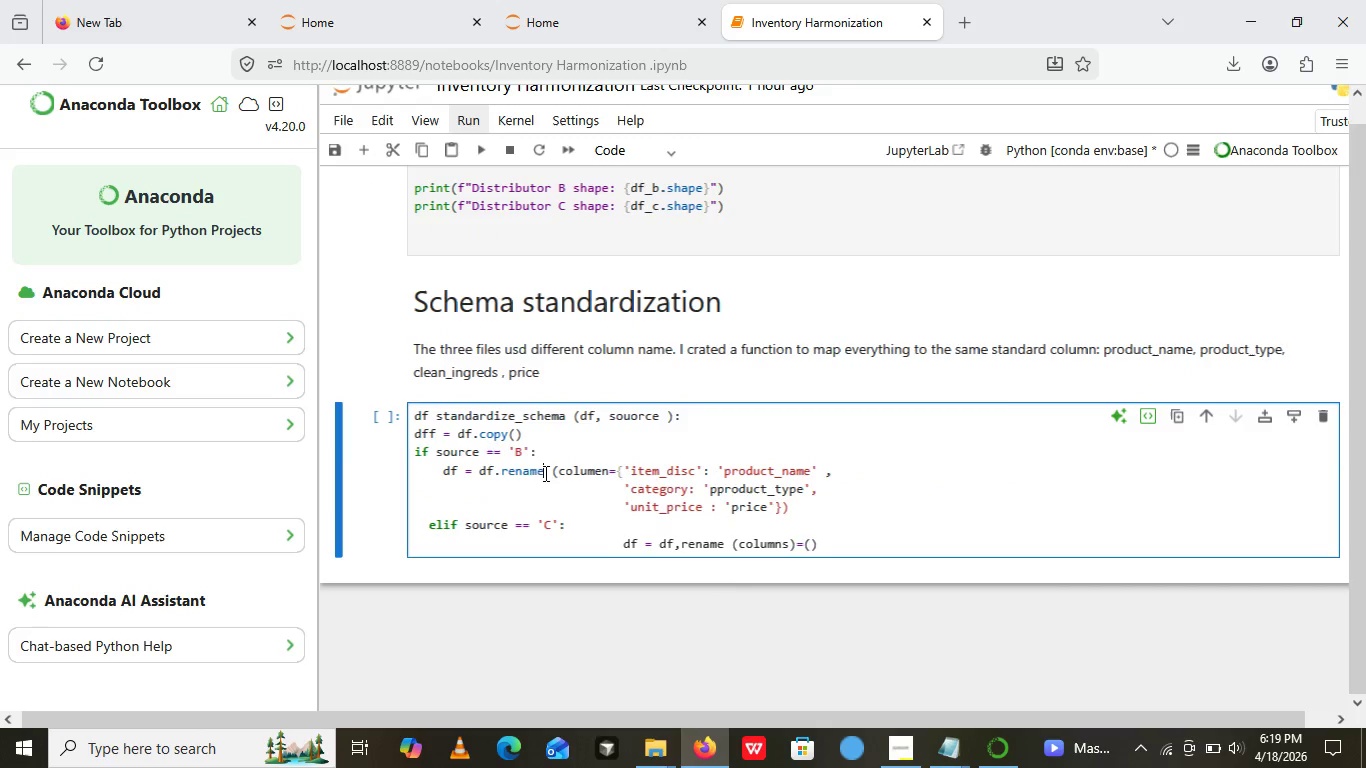 
double_click([544, 473])
 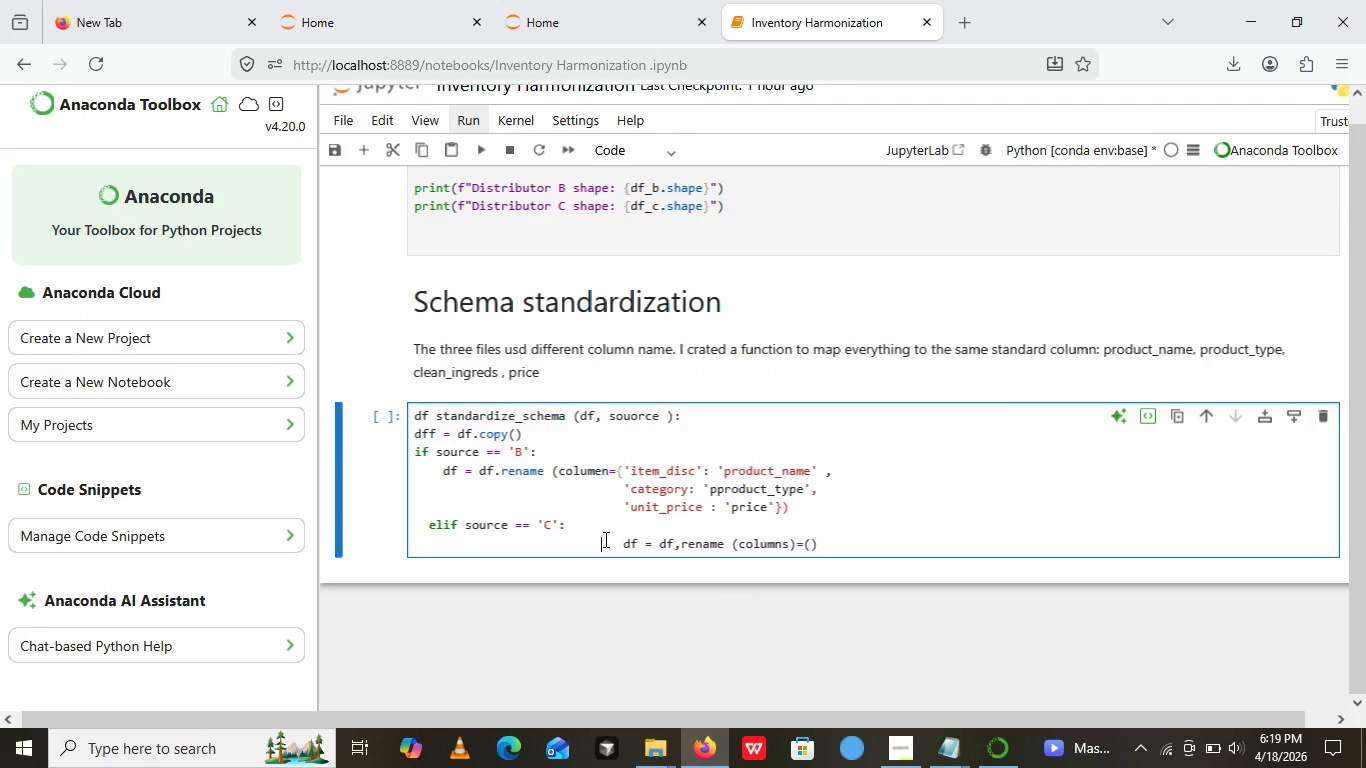 
left_click([604, 539])
 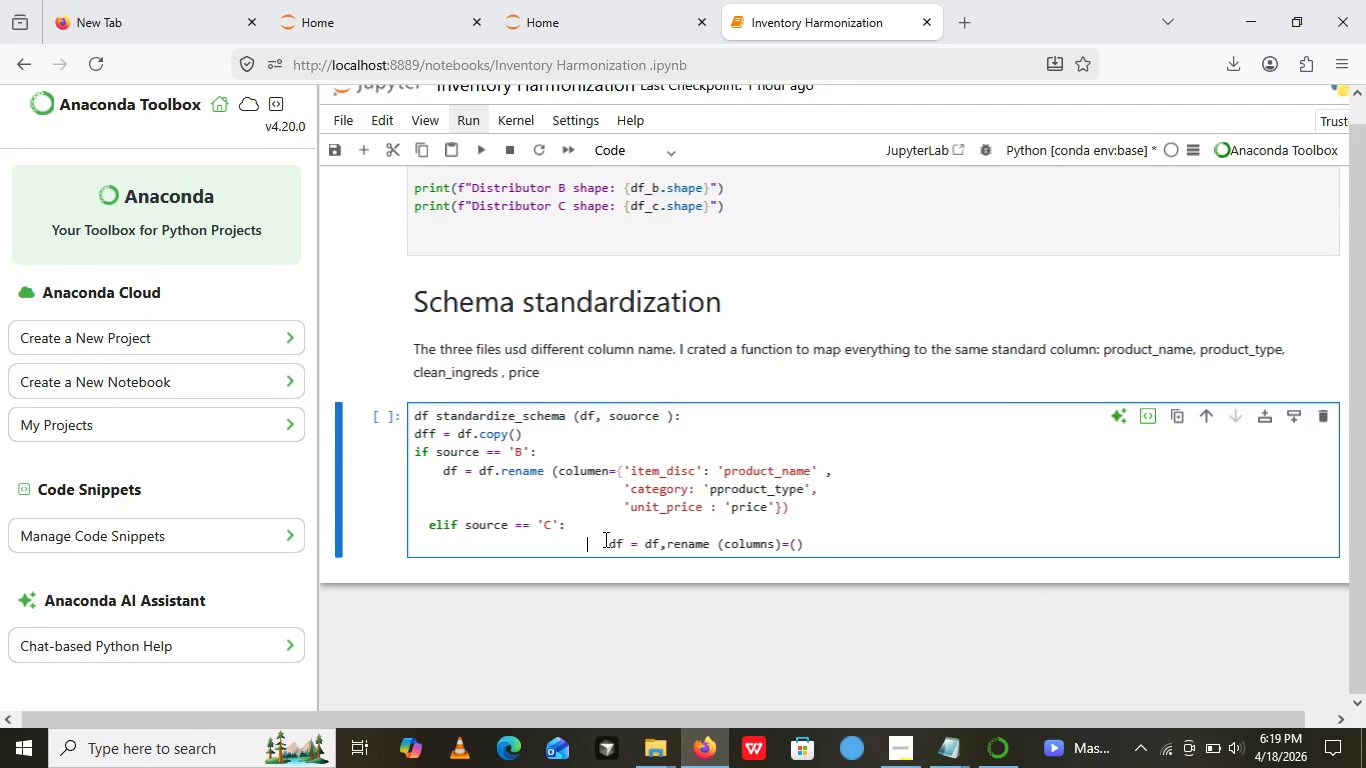 
key(Backspace)
 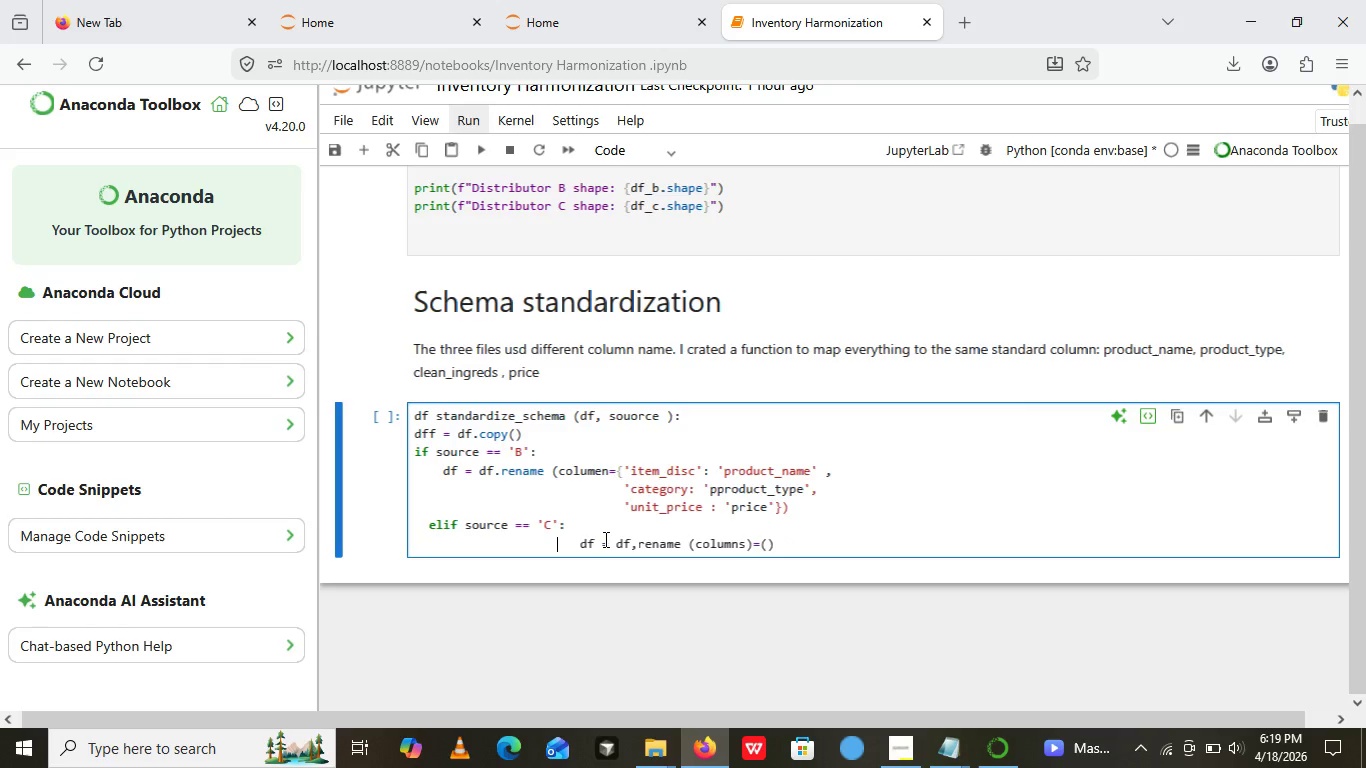 
key(Backspace)
 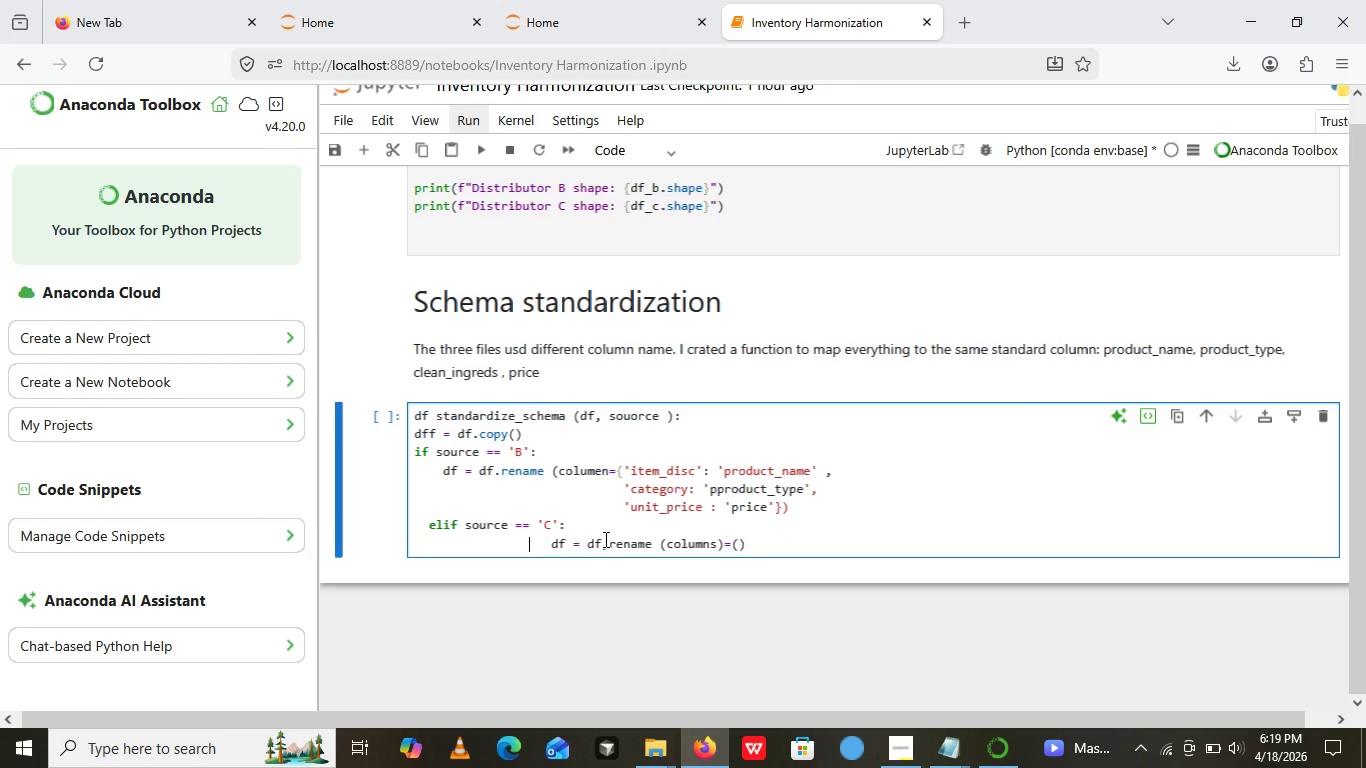 
hold_key(key=Backspace, duration=0.44)
 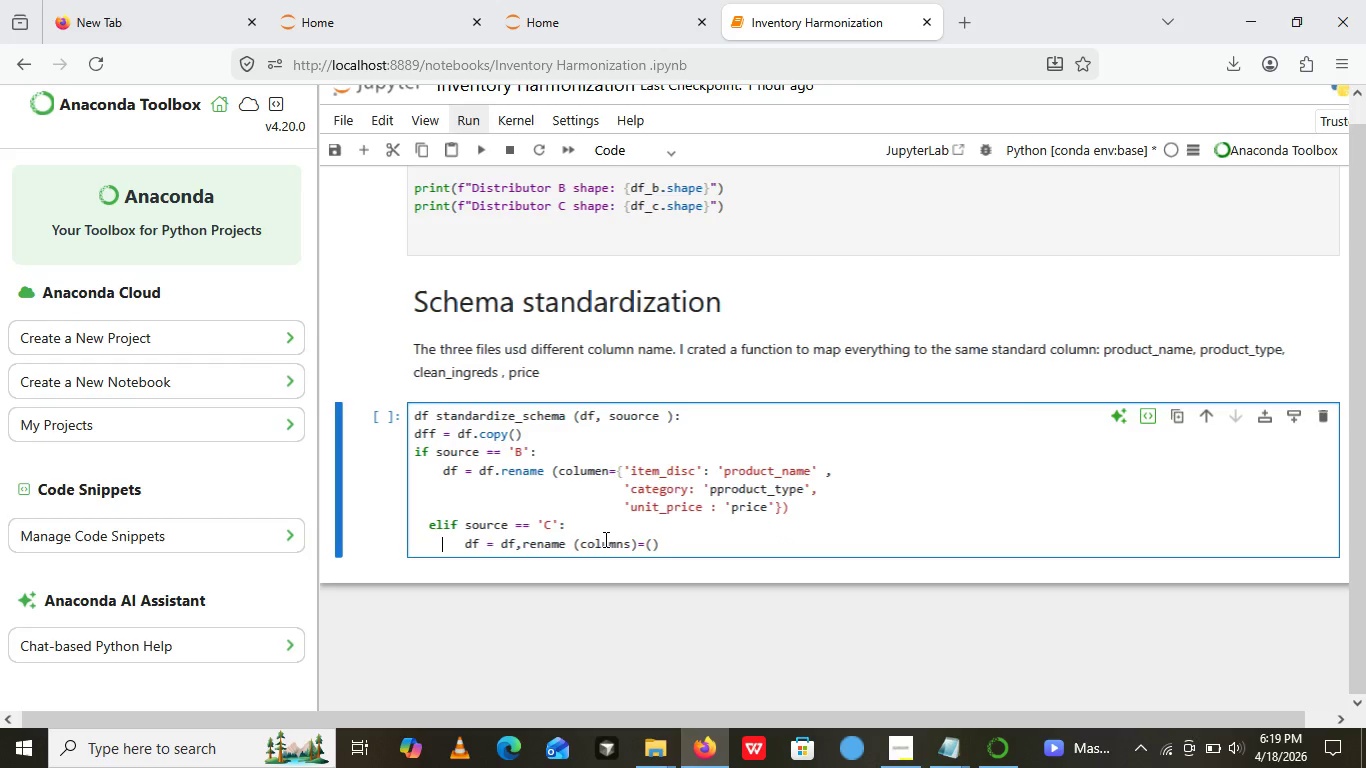 
key(Backspace)
 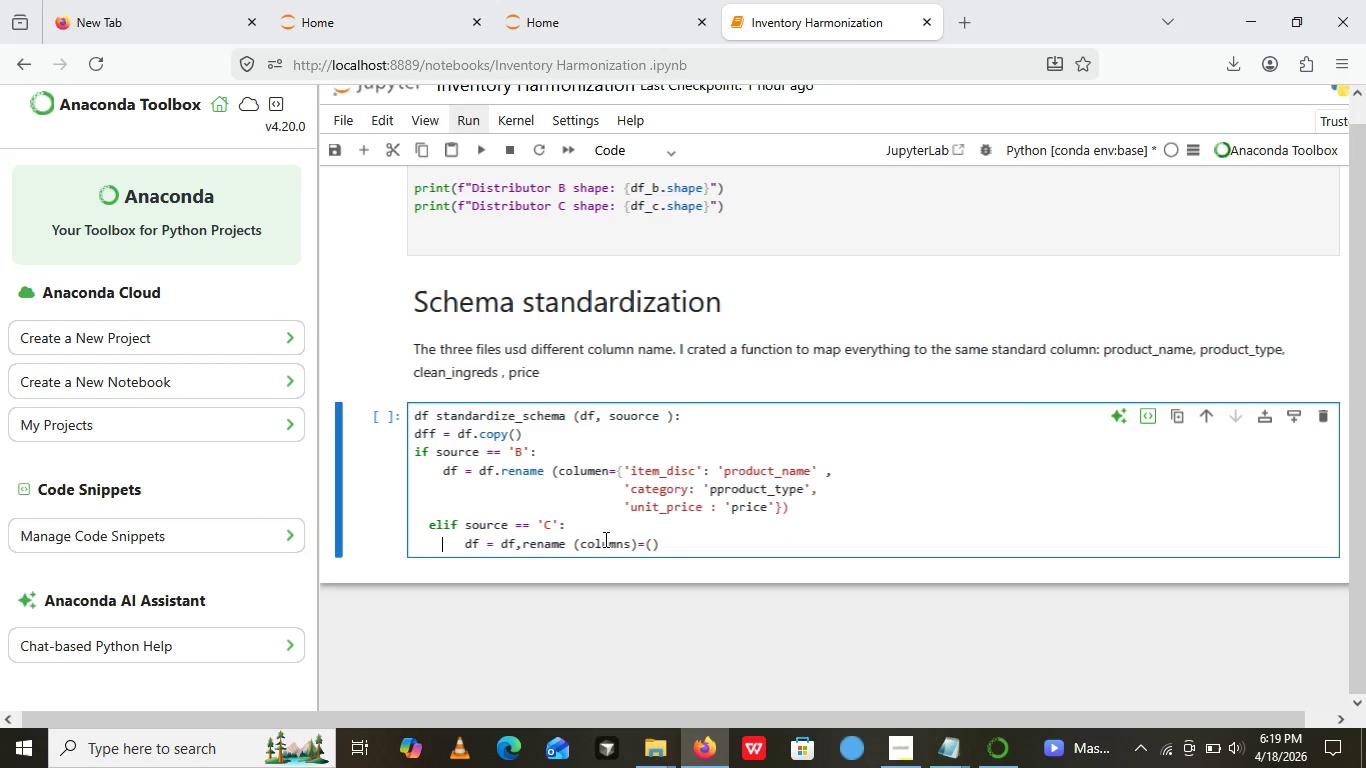 
key(Backspace)
 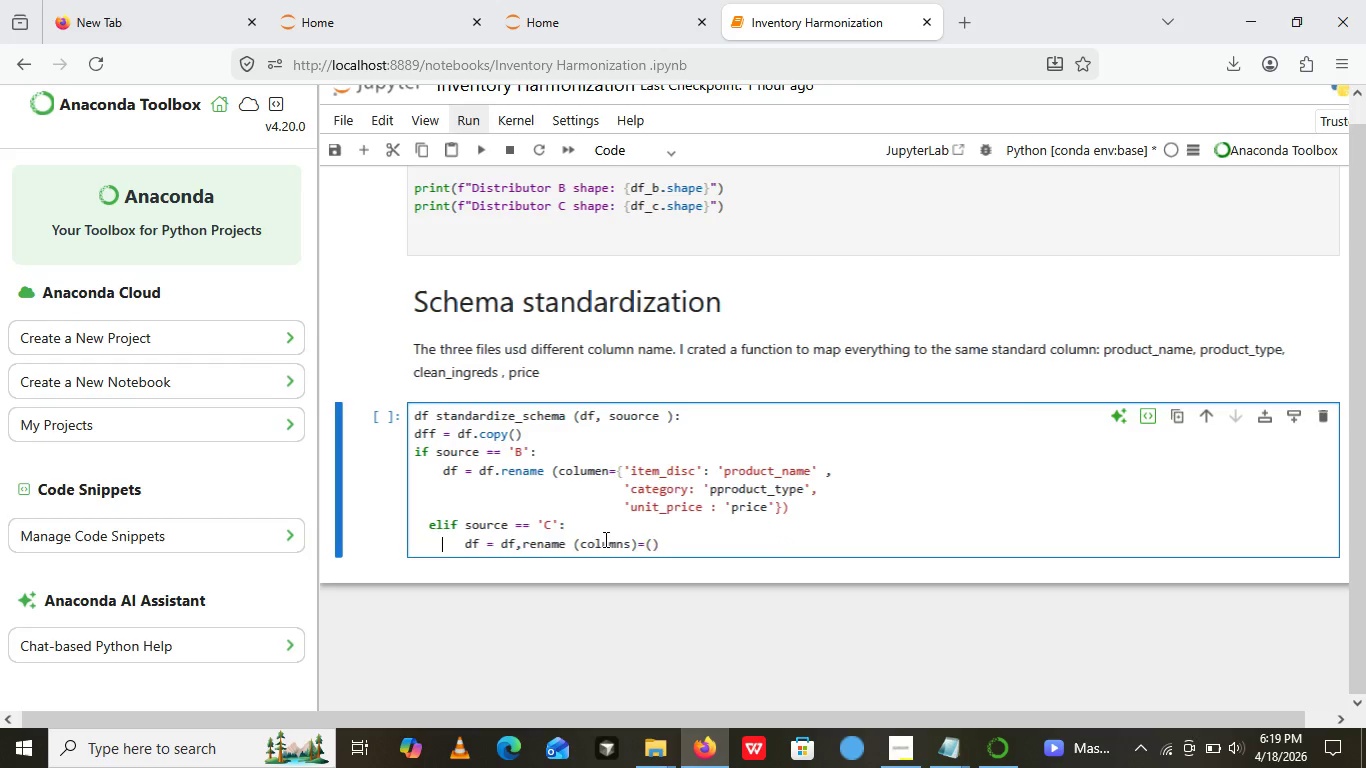 
key(Backspace)
 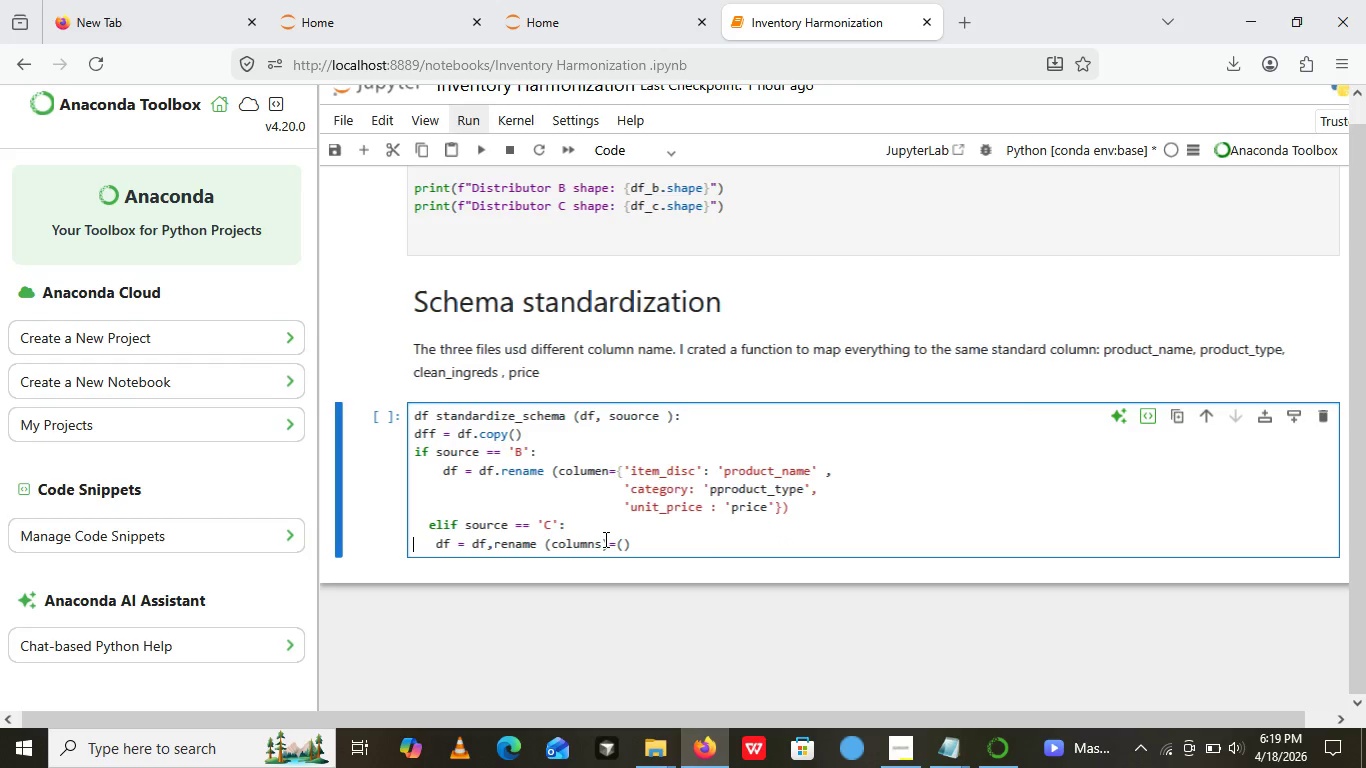 
key(Backspace)
 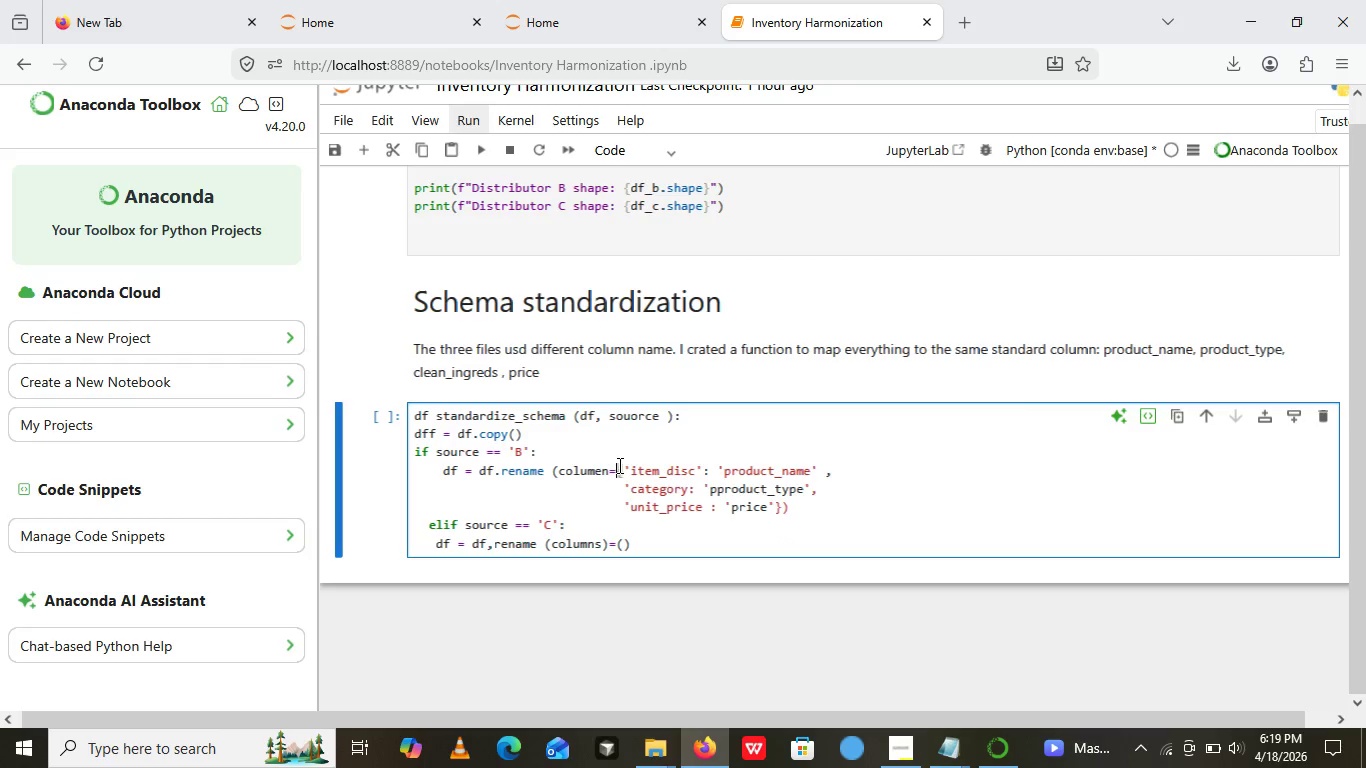 
left_click_drag(start_coordinate=[618, 465], to_coordinate=[851, 505])
 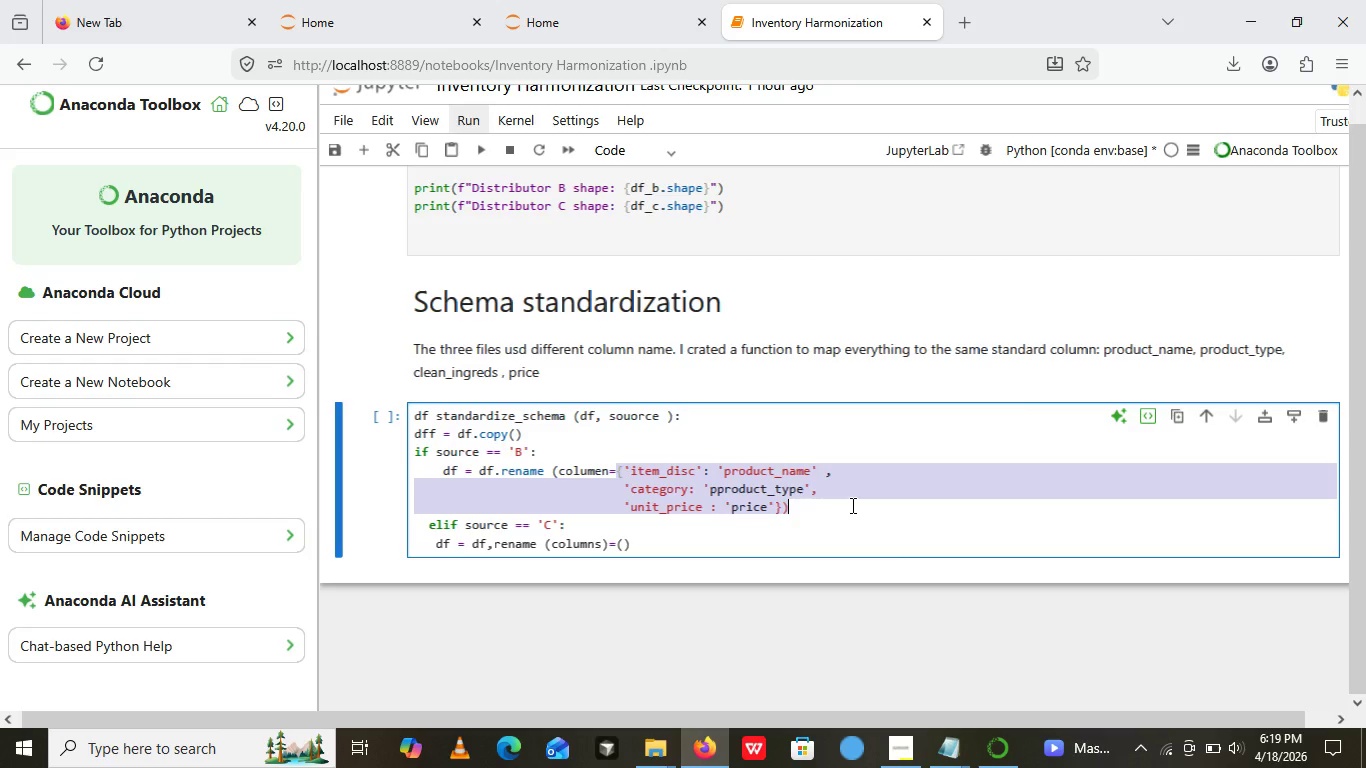 
key(Control+ControlLeft)
 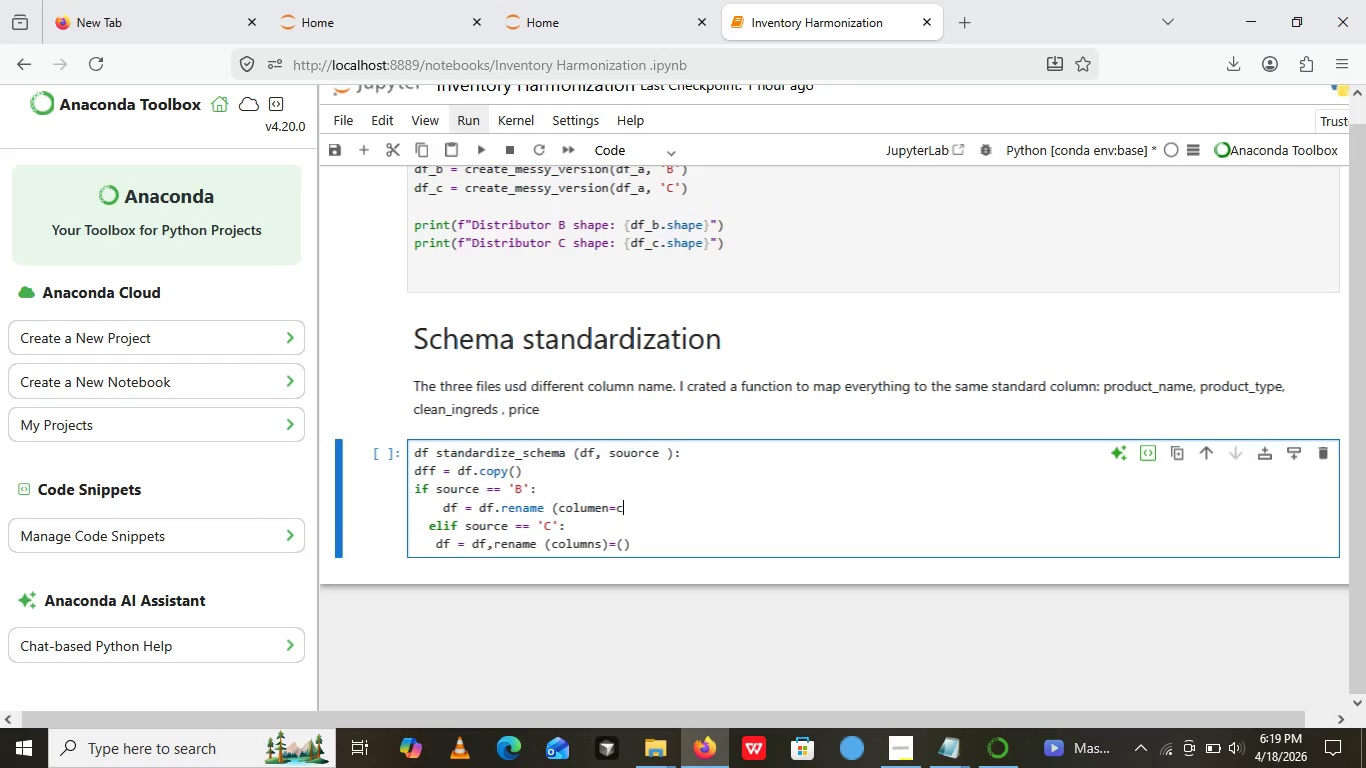 
key(C)
 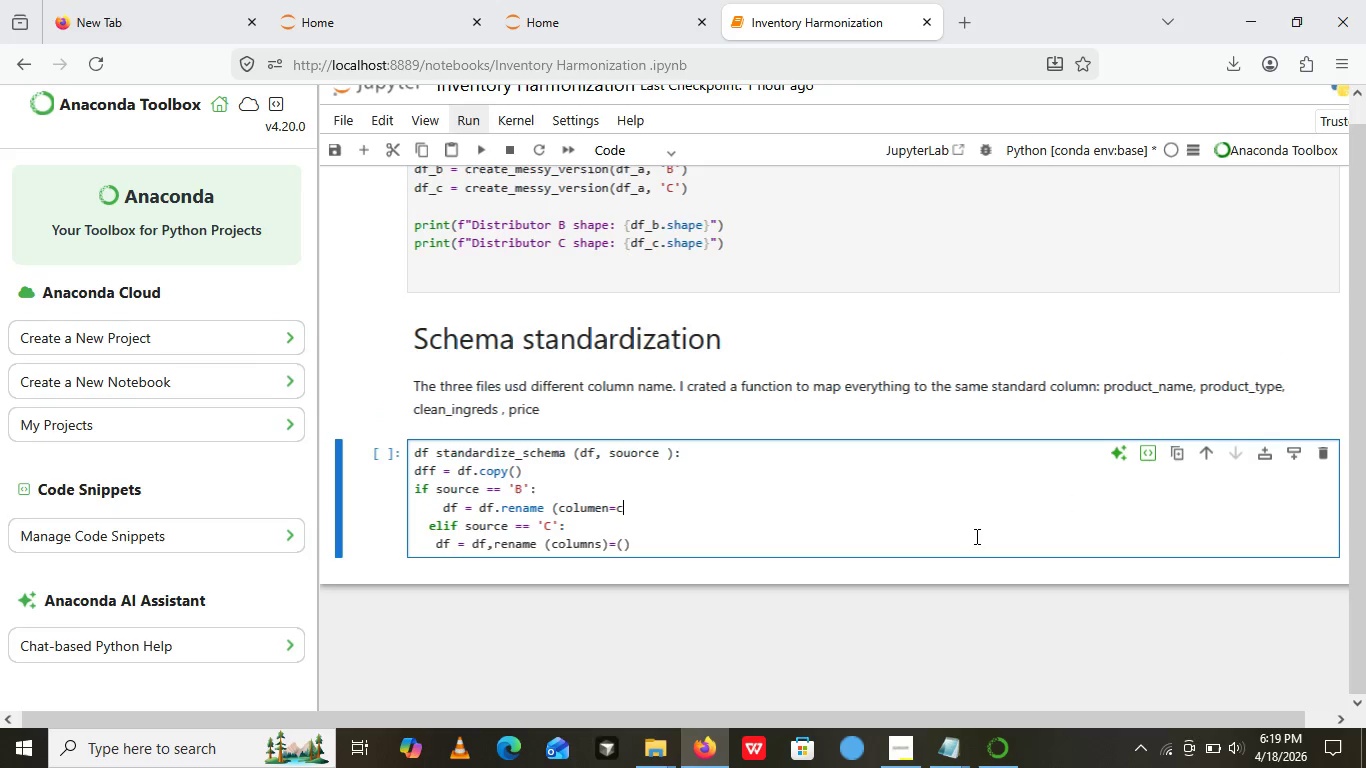 
key(Control+Z)
 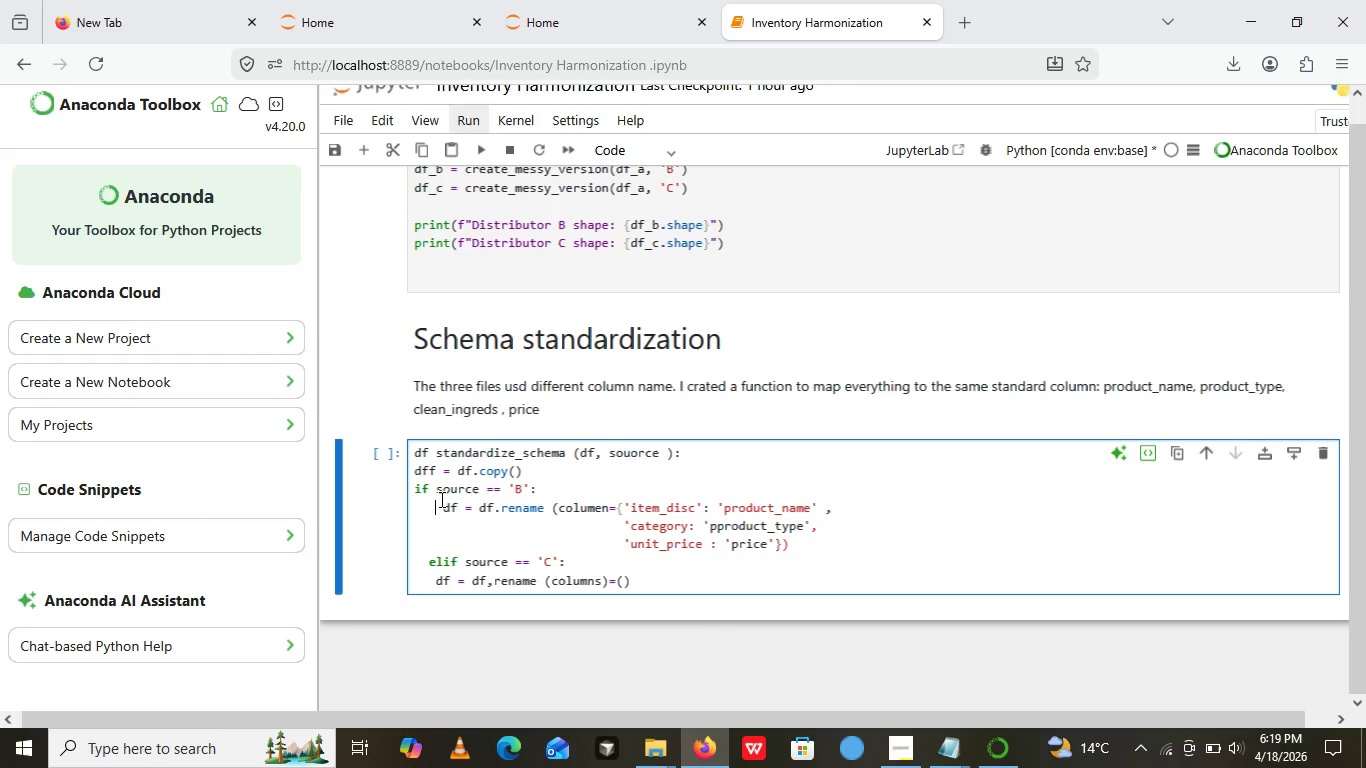 
left_click_drag(start_coordinate=[440, 499], to_coordinate=[836, 565])
 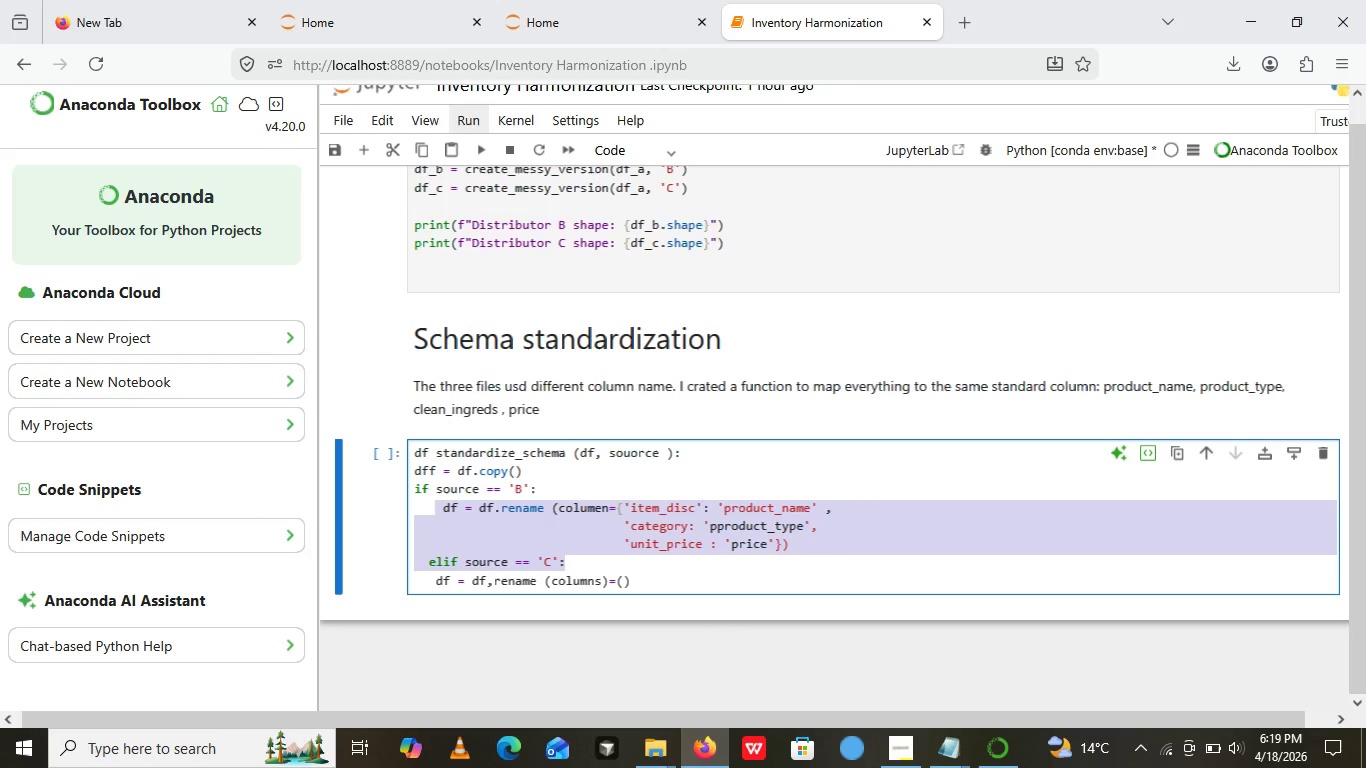 
key(Control+C)
 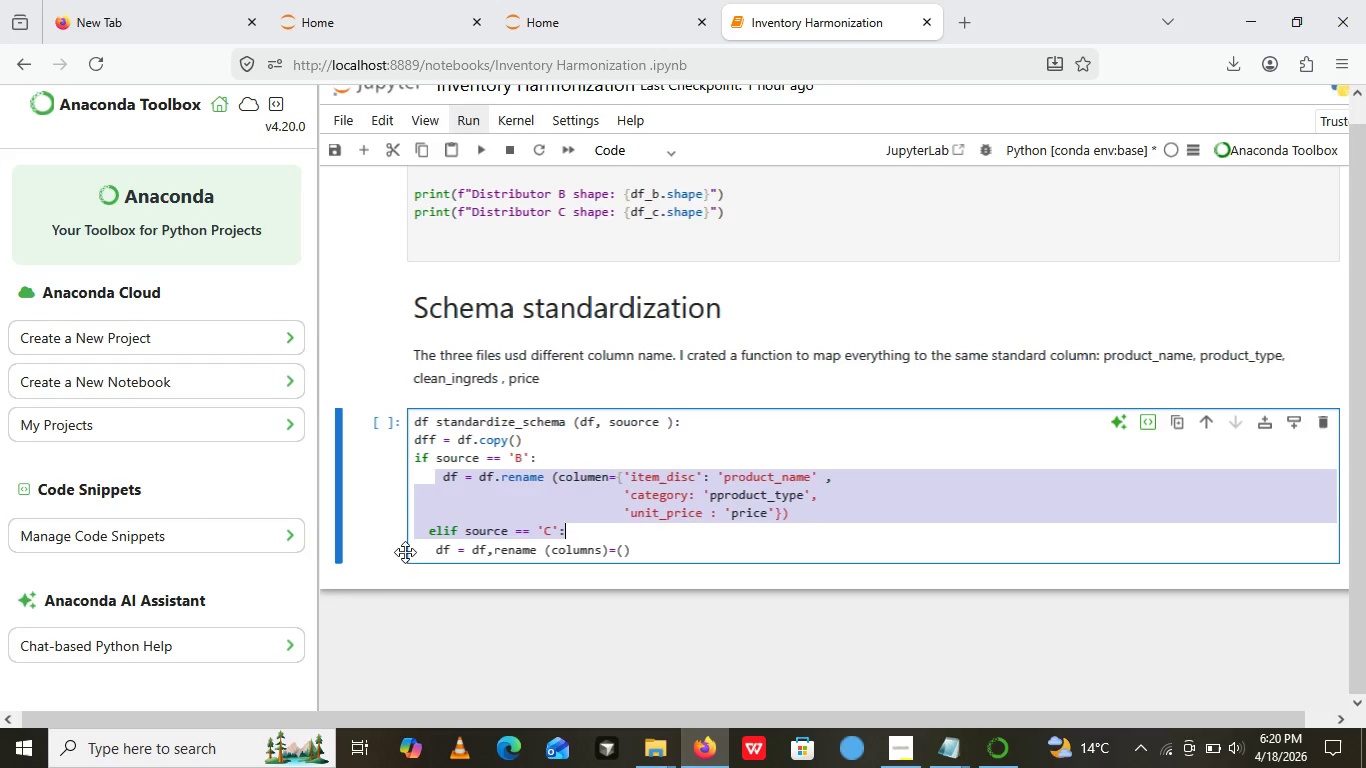 
left_click_drag(start_coordinate=[410, 552], to_coordinate=[746, 571])
 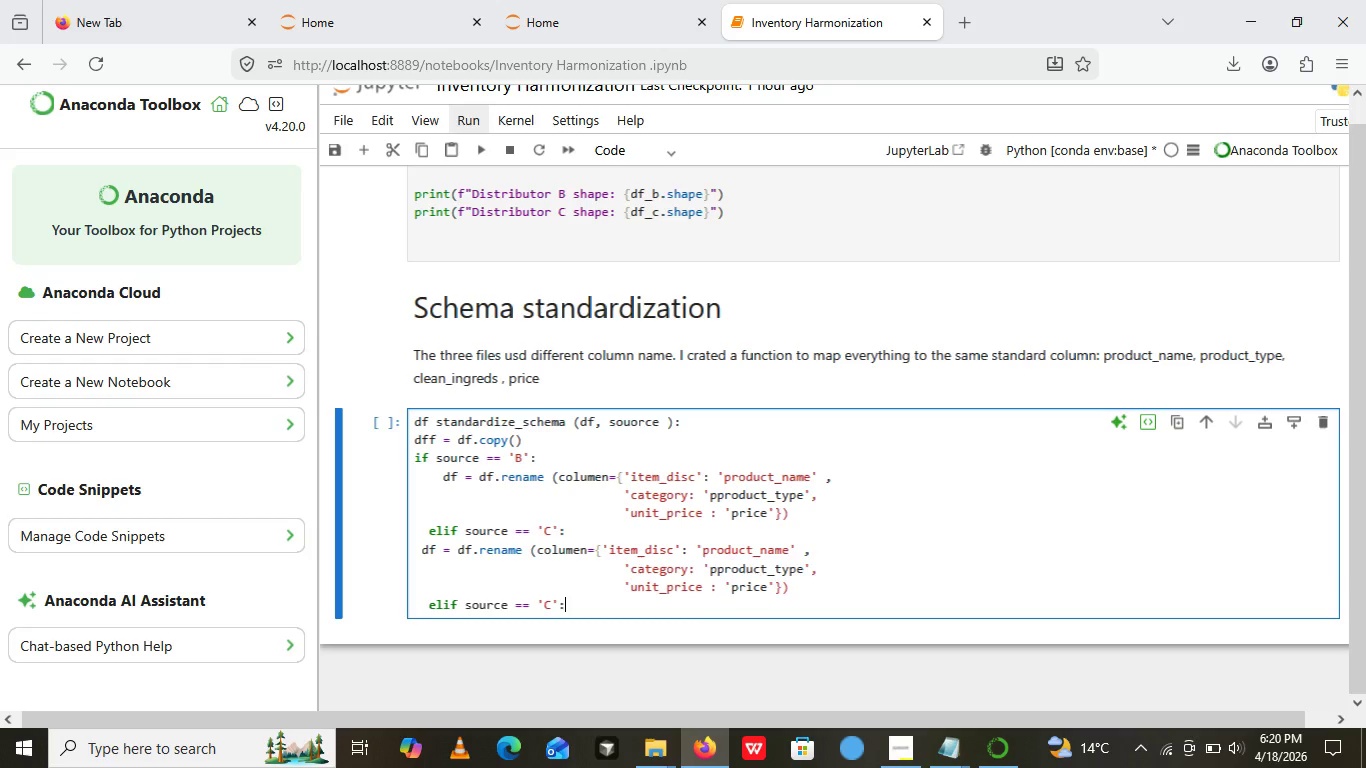 
key(Control+V)
 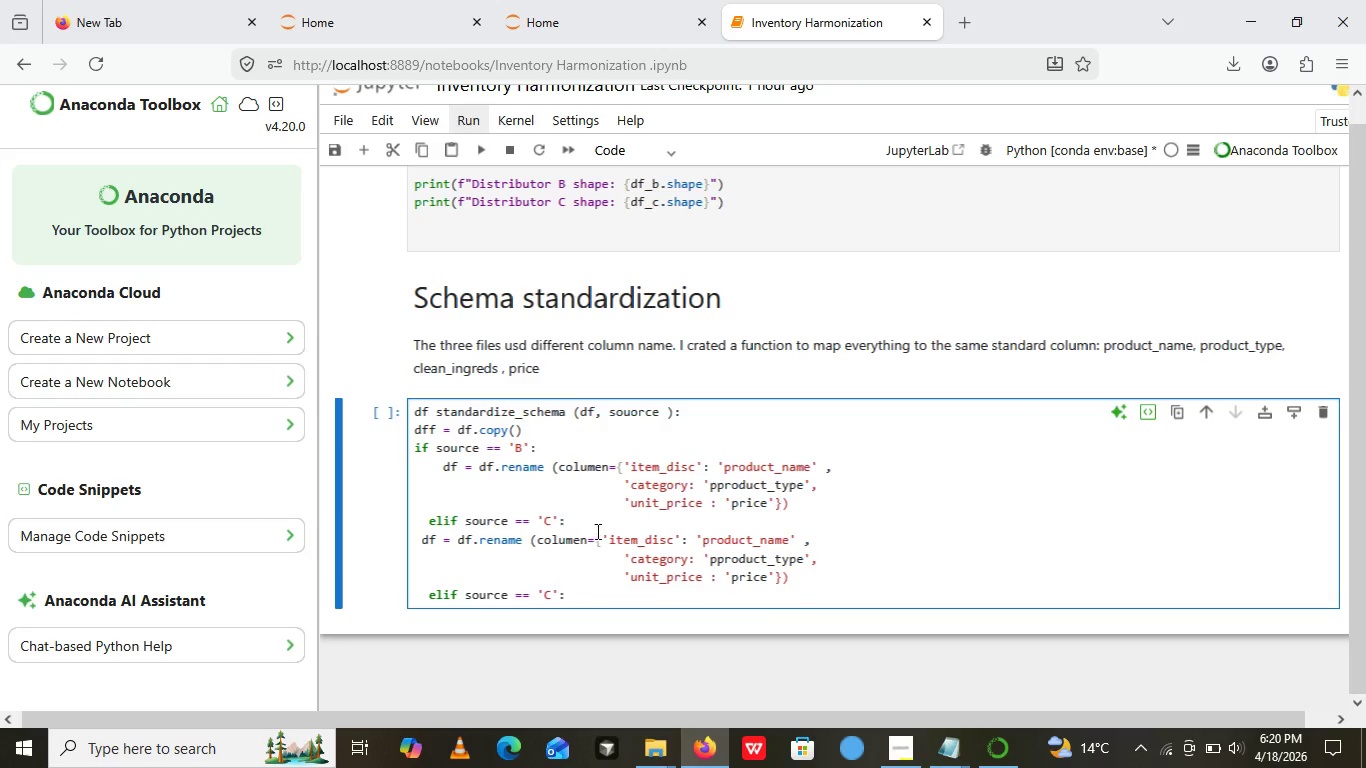 
wait(8.78)
 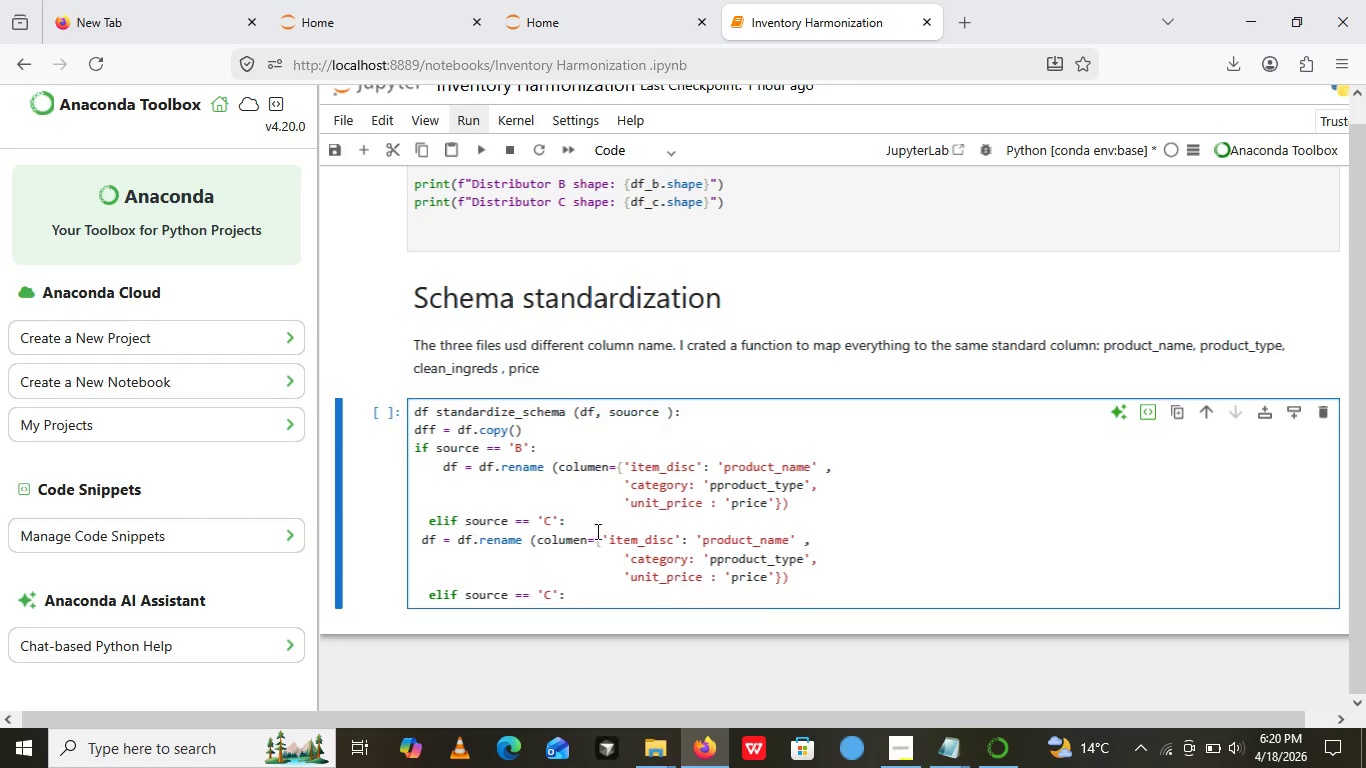 
double_click([638, 440])
 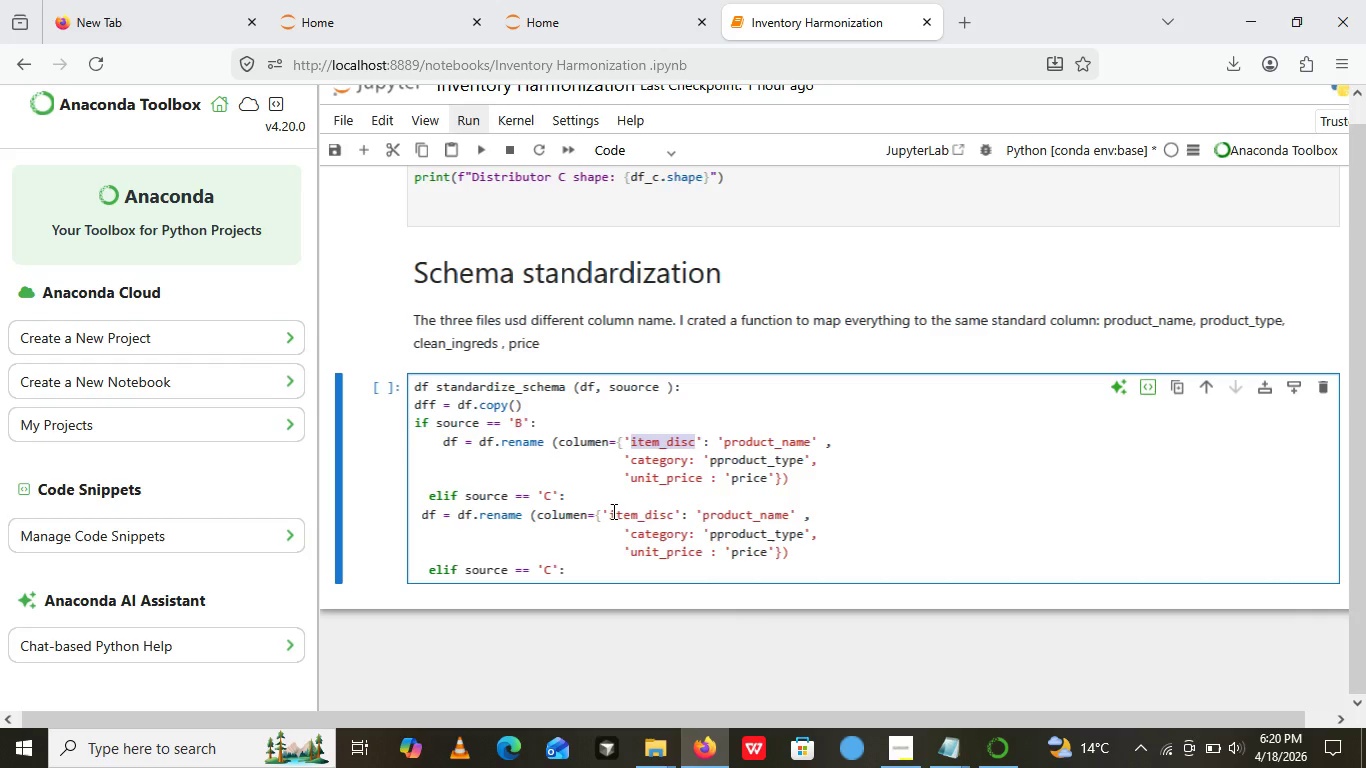 
left_click_drag(start_coordinate=[612, 511], to_coordinate=[683, 520])
 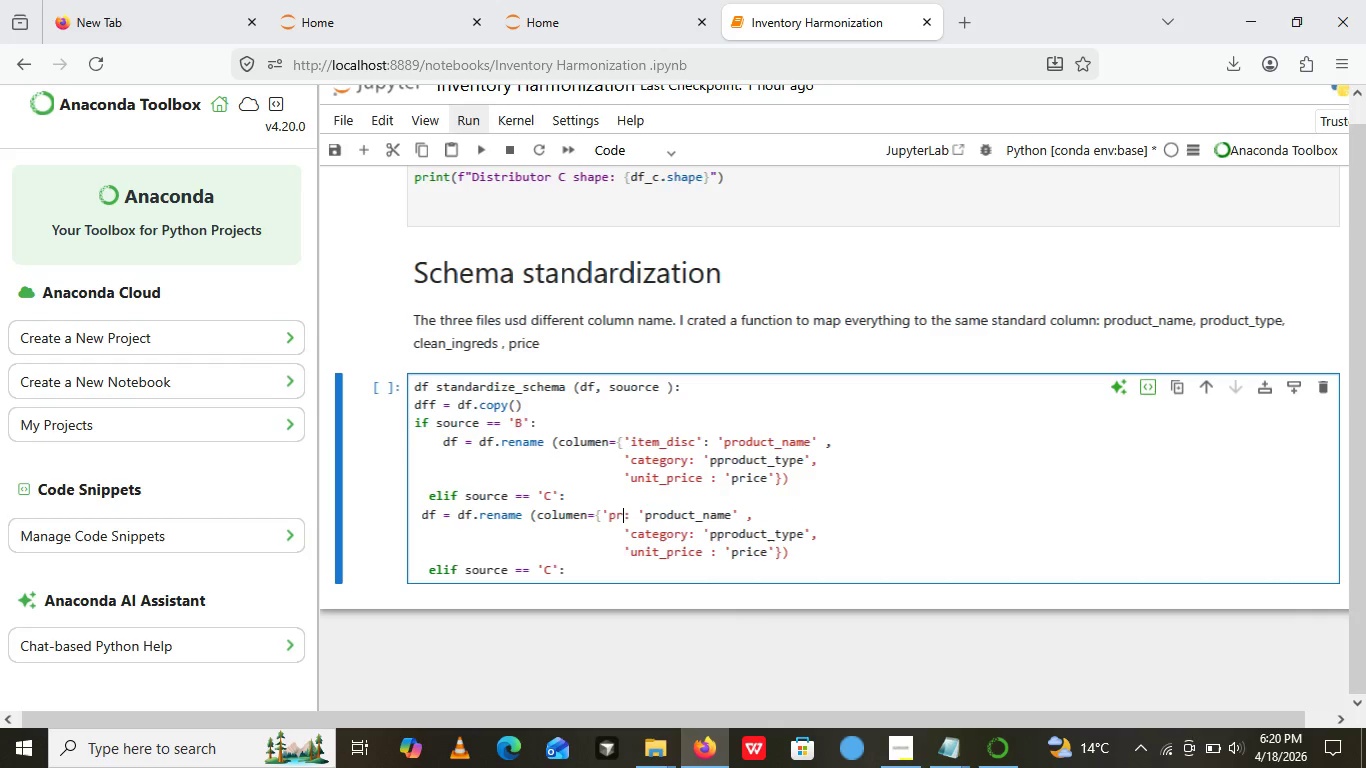 
hold_key(key=P, duration=0.33)
 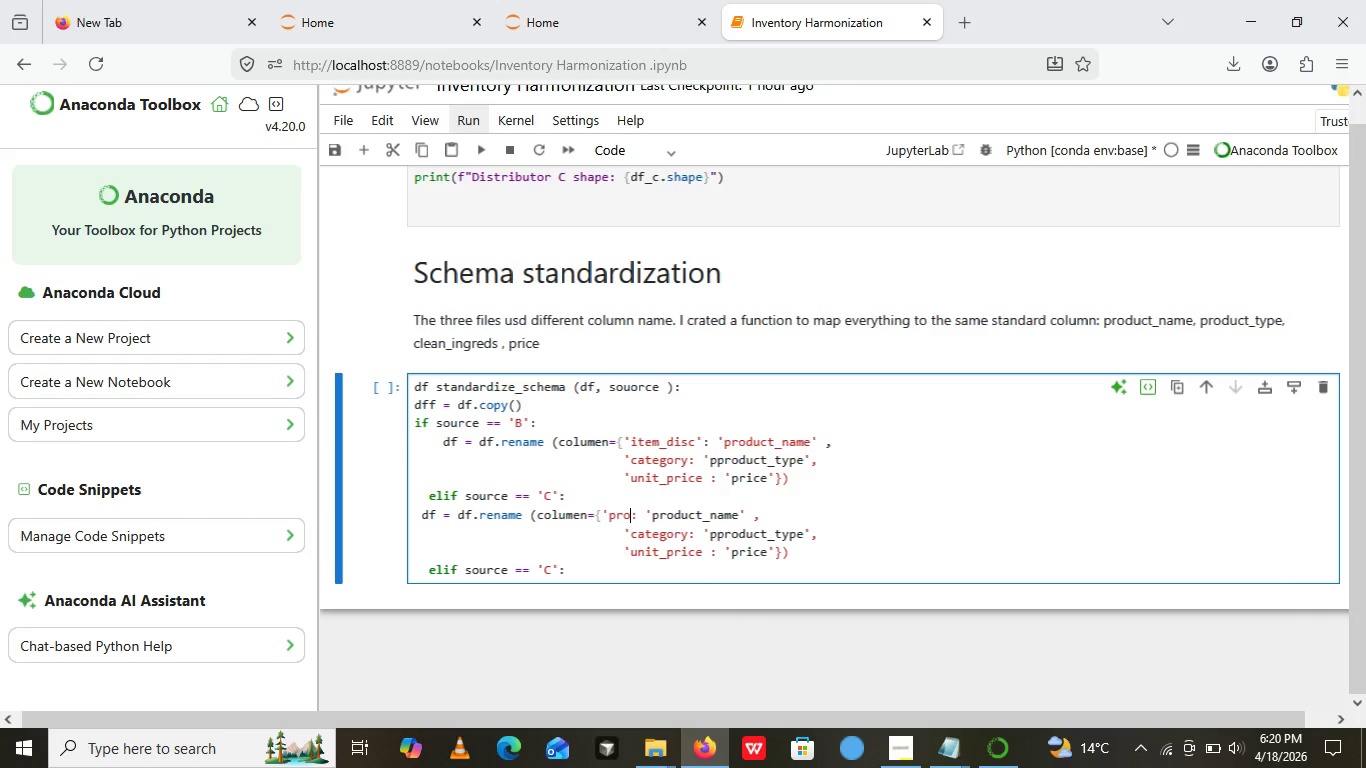 
type(roduct )
 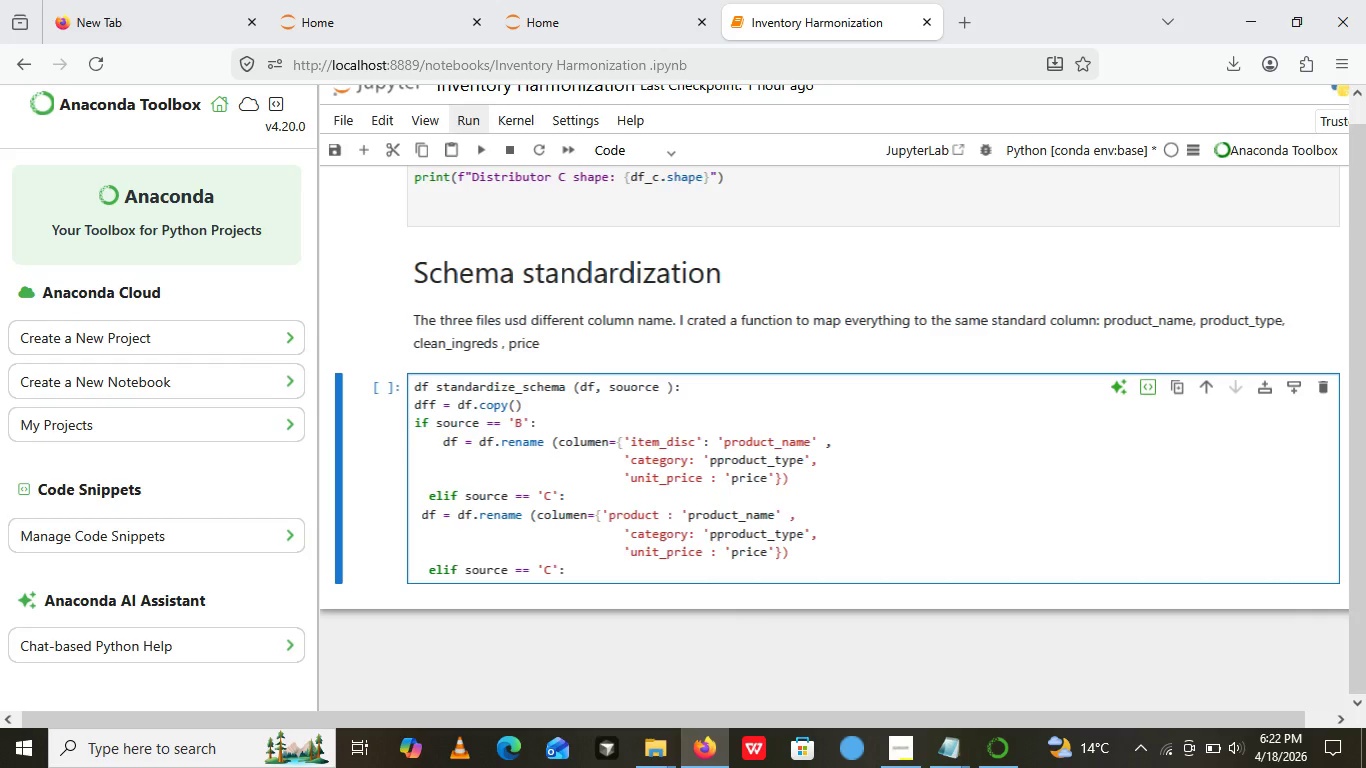 
wait(126.5)
 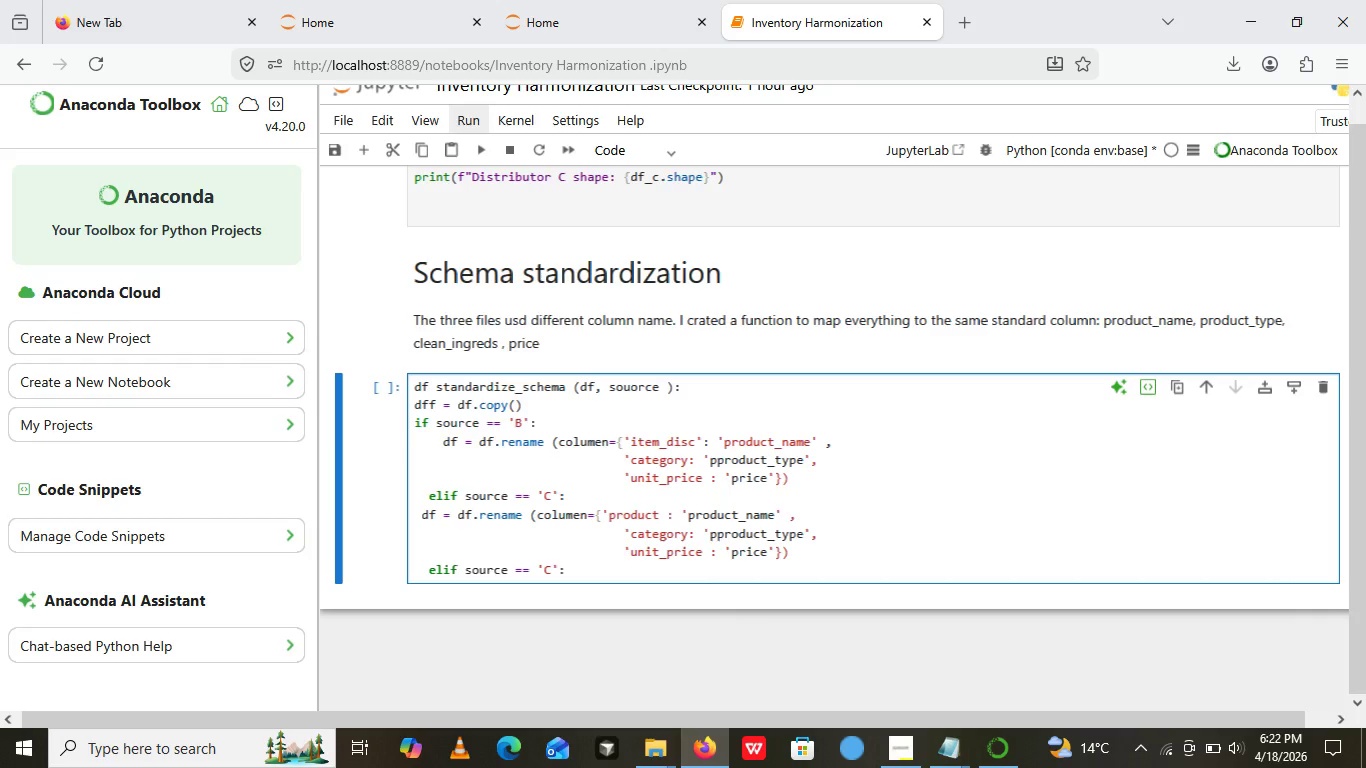 
left_click([596, 582])
 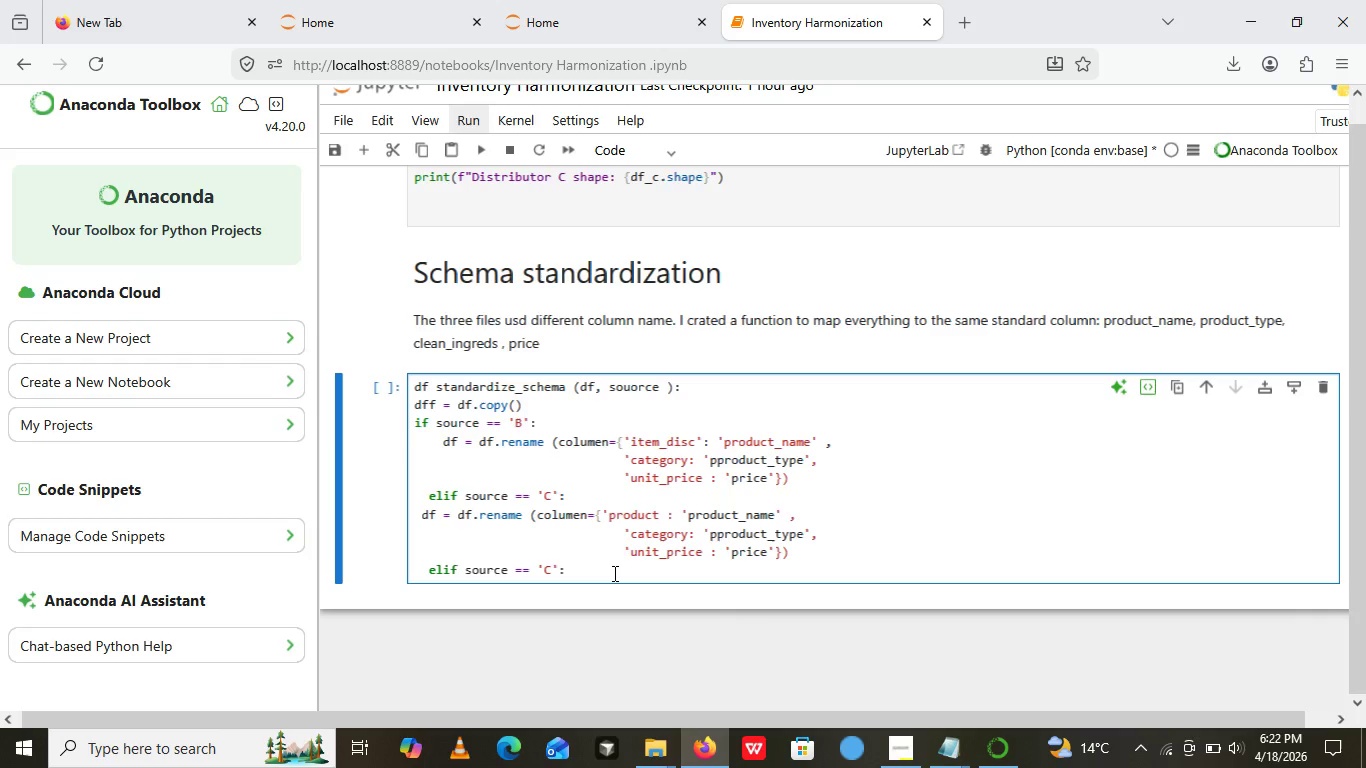 
wait(13.94)
 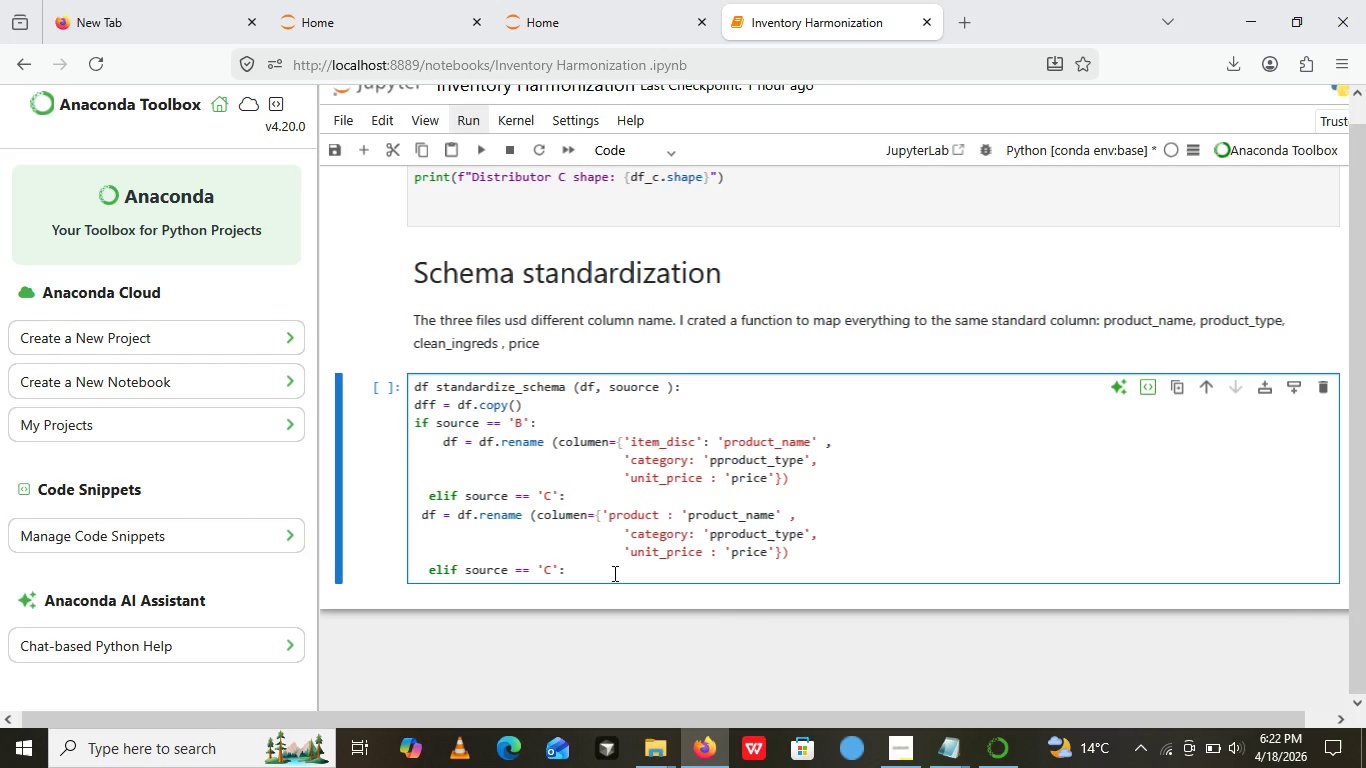 
left_click([600, 578])
 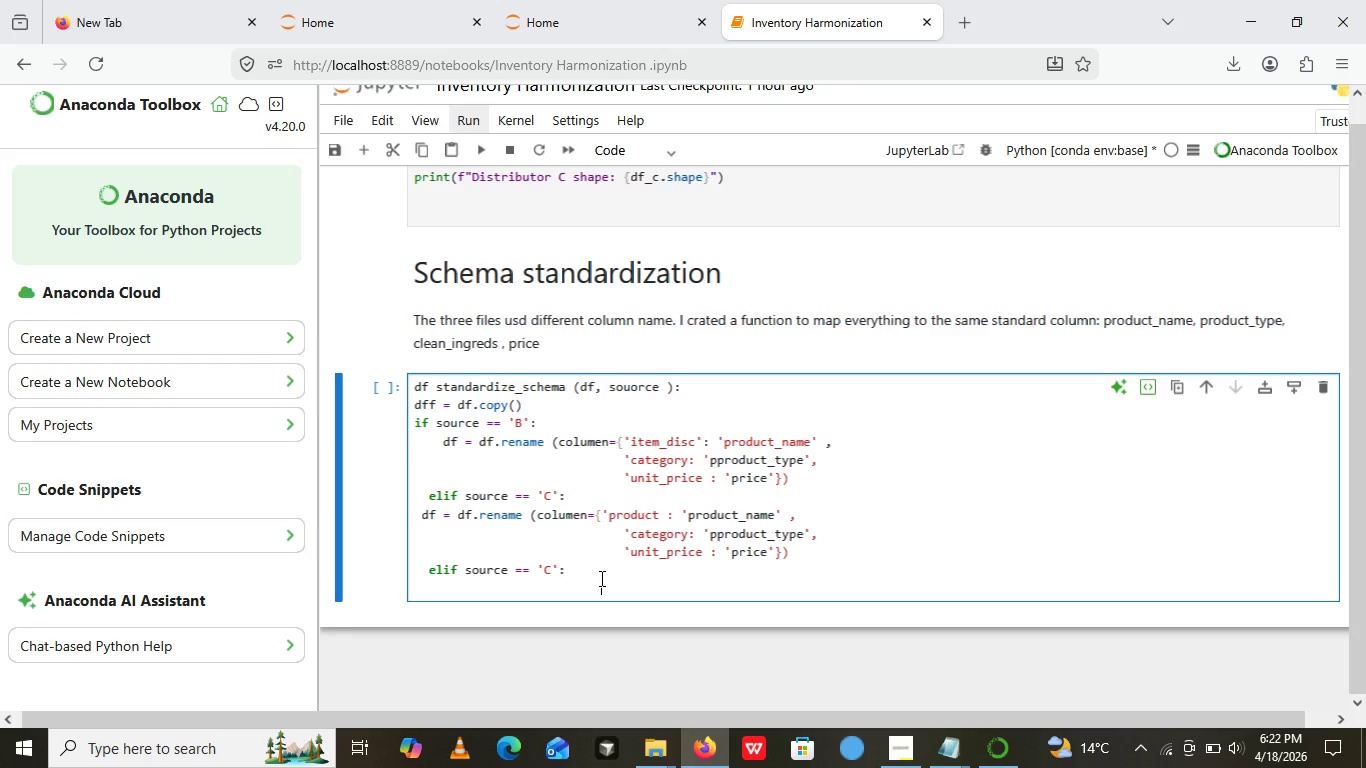 
key(Enter)
 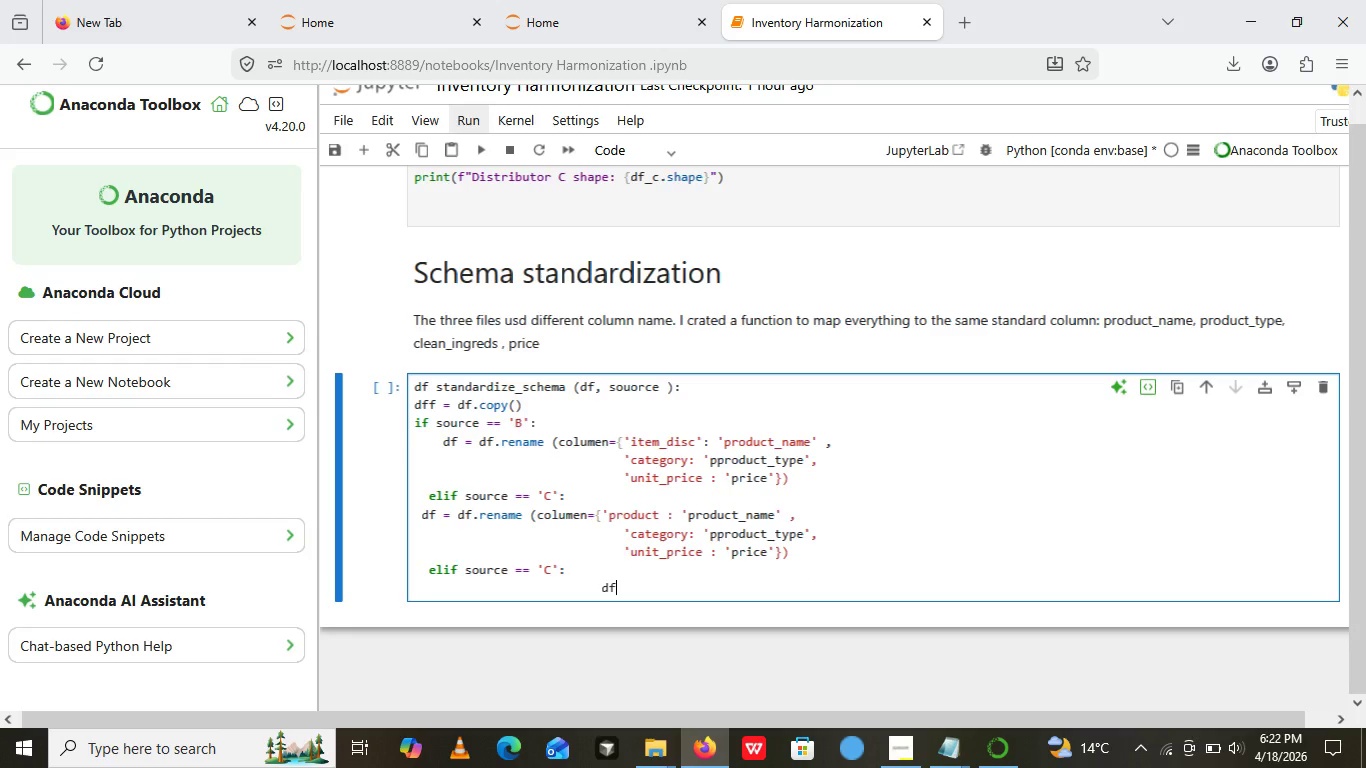 
type(df)
 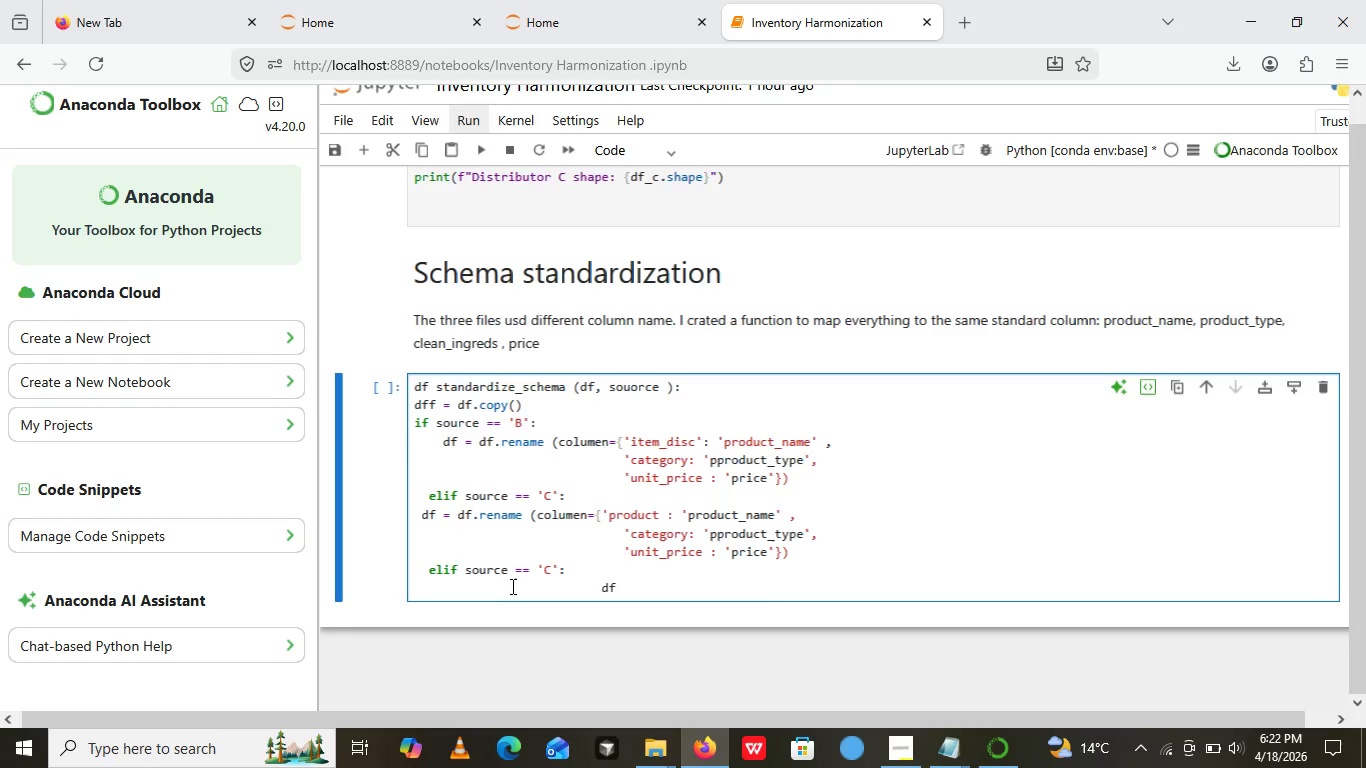 
wait(6.75)
 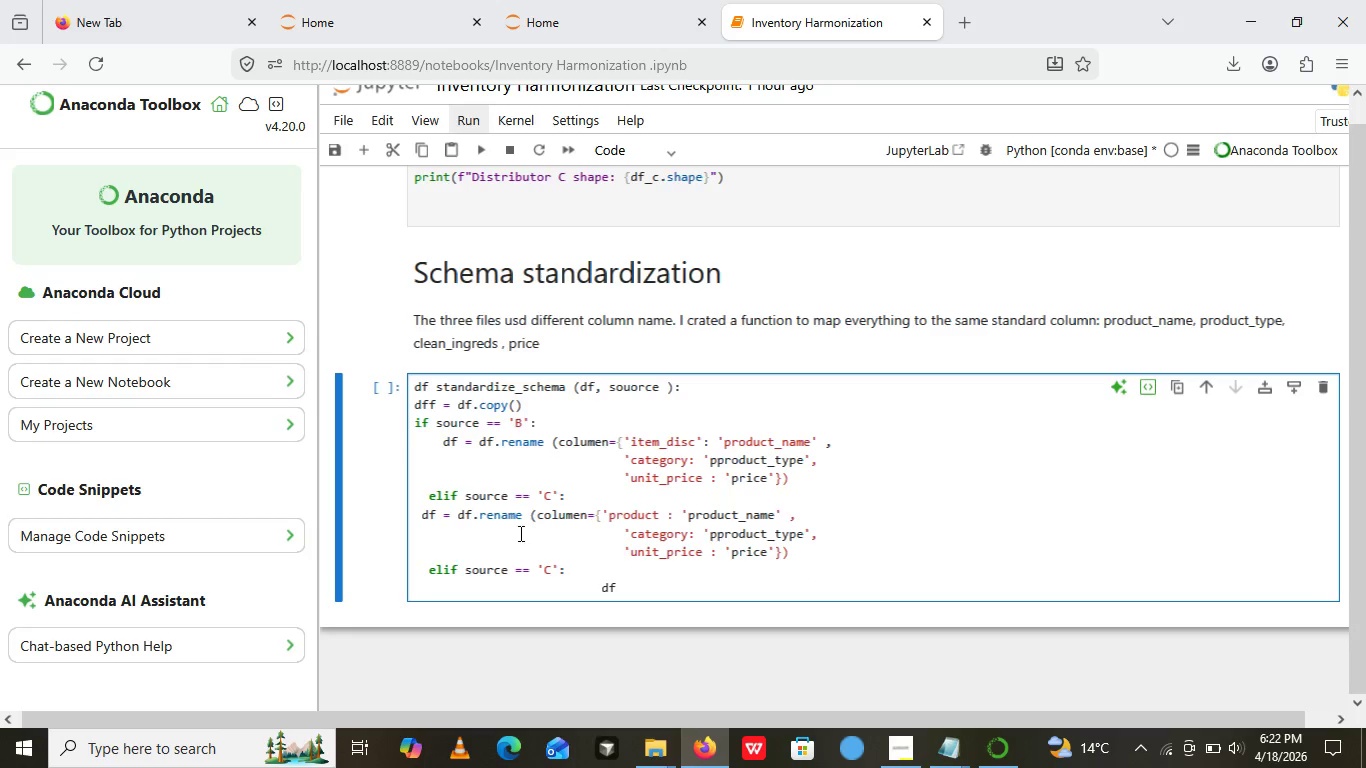 
left_click_drag(start_coordinate=[428, 573], to_coordinate=[635, 591])
 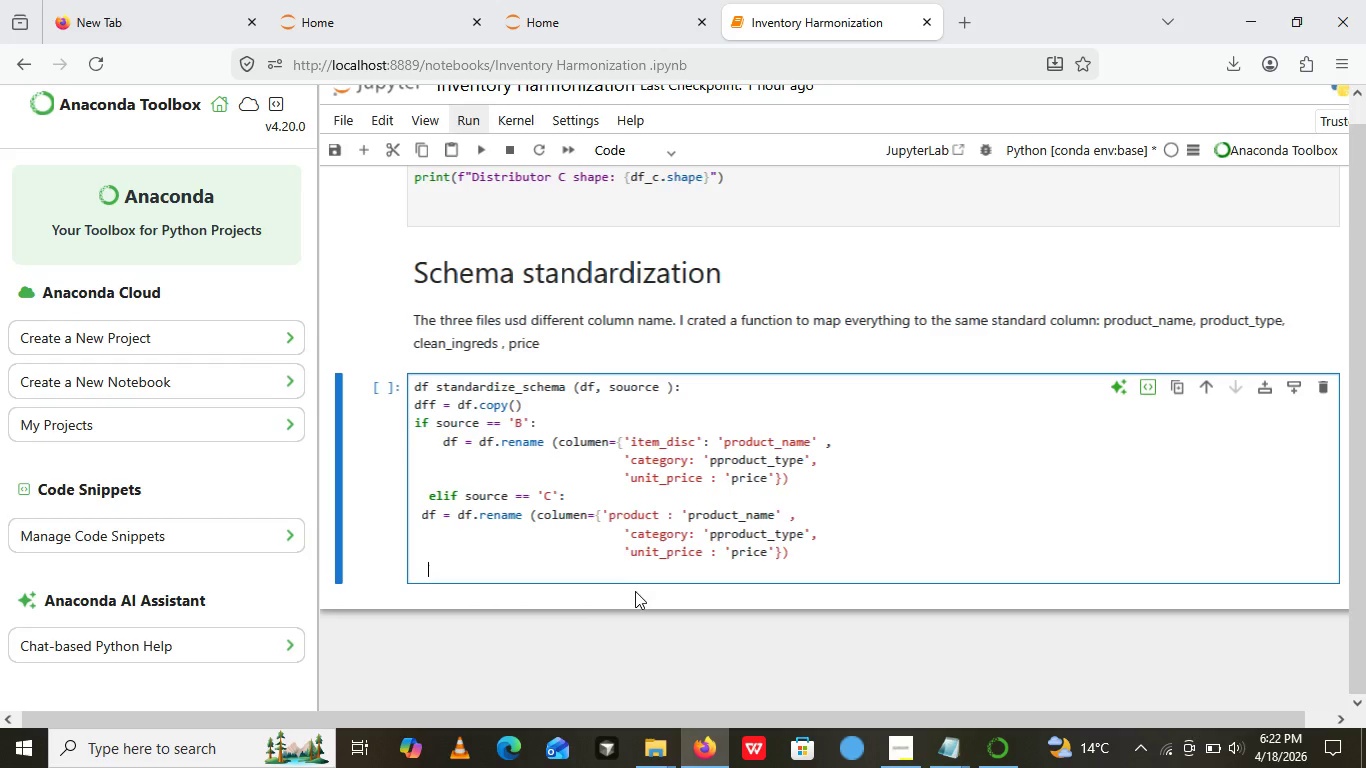 
key(Backspace)
 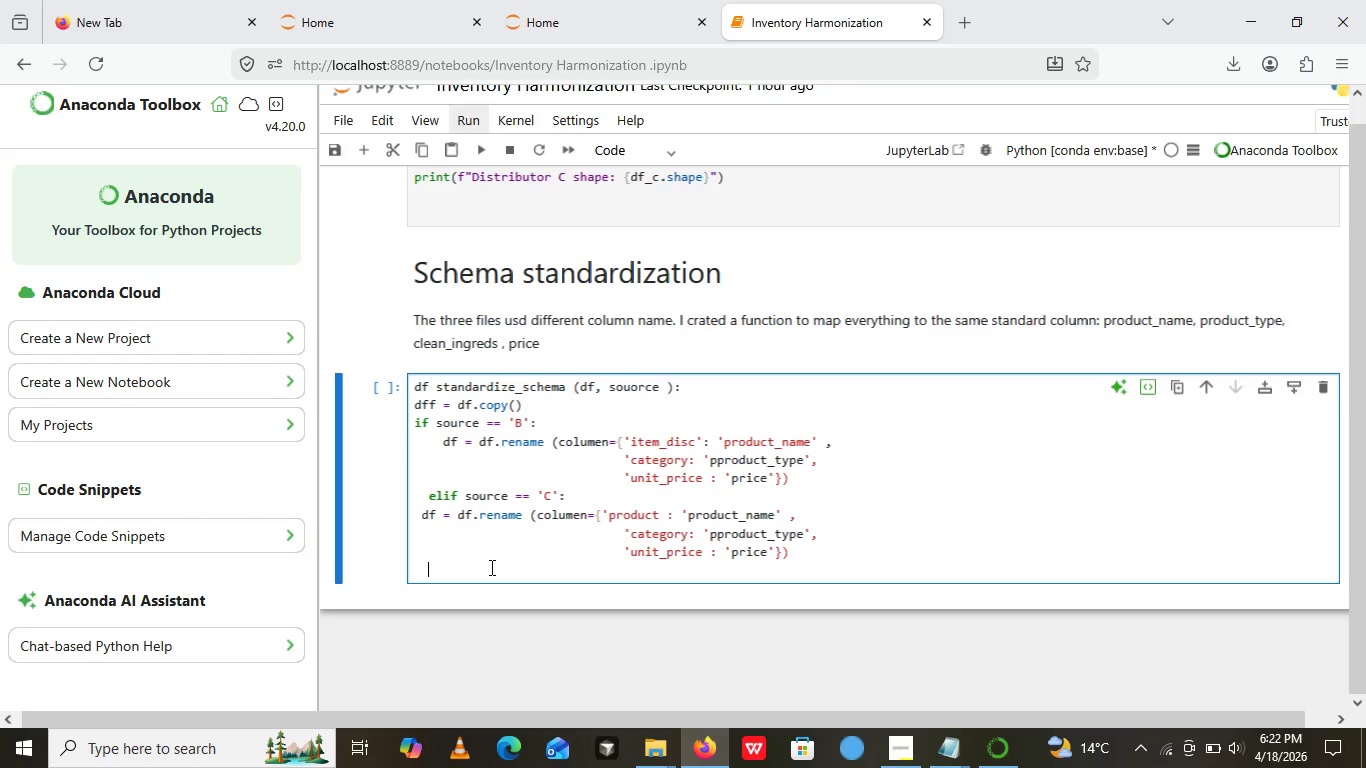 
type(# ensuring all reui)
 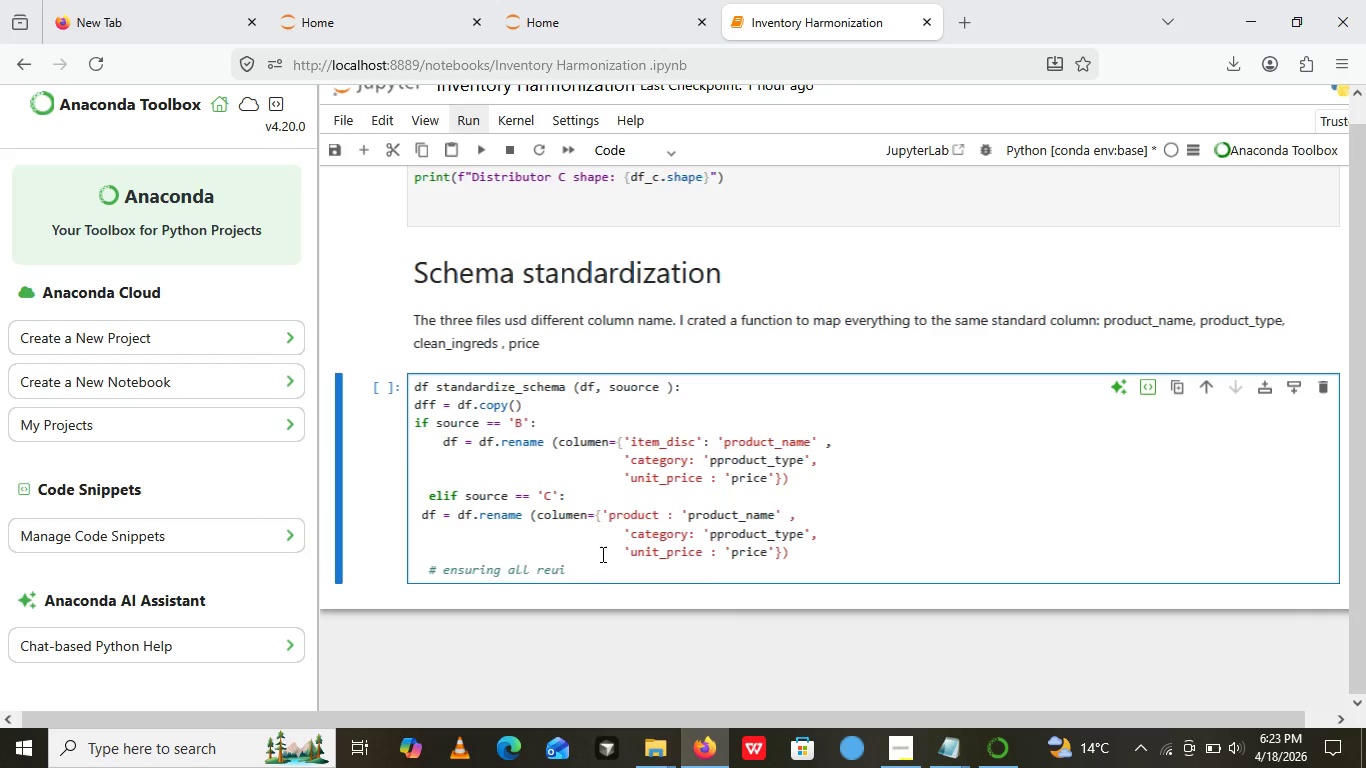 
left_click_drag(start_coordinate=[579, 569], to_coordinate=[410, 571])
 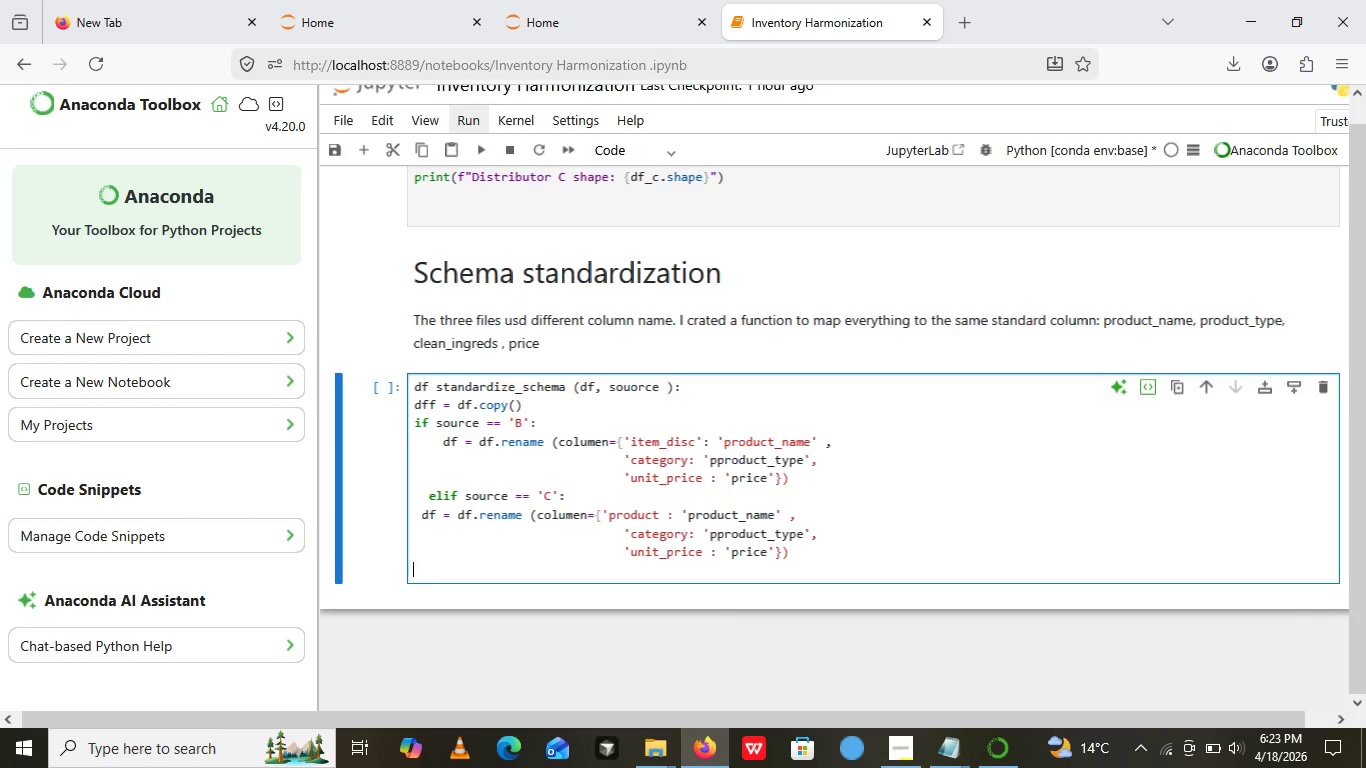 
key(Backspace)
type( re =)
 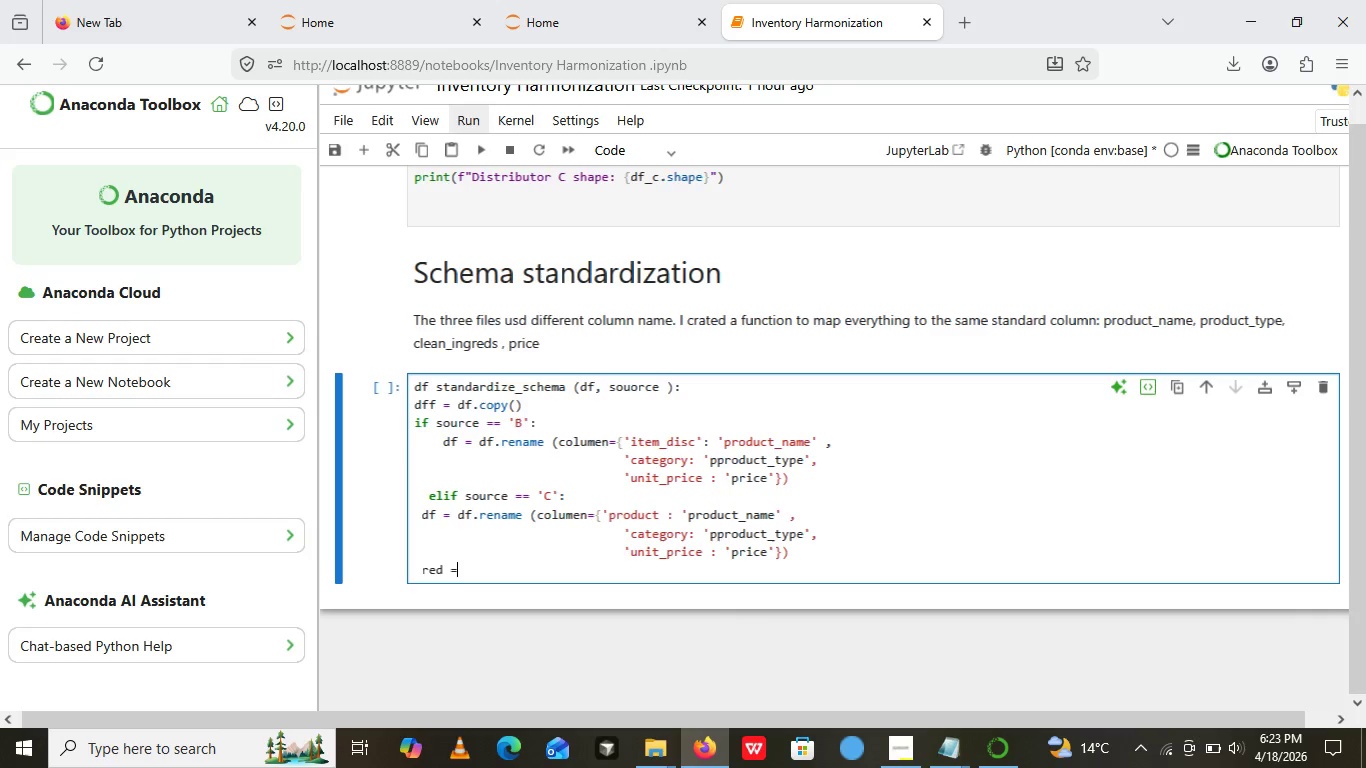 
hold_key(key=D, duration=0.31)
 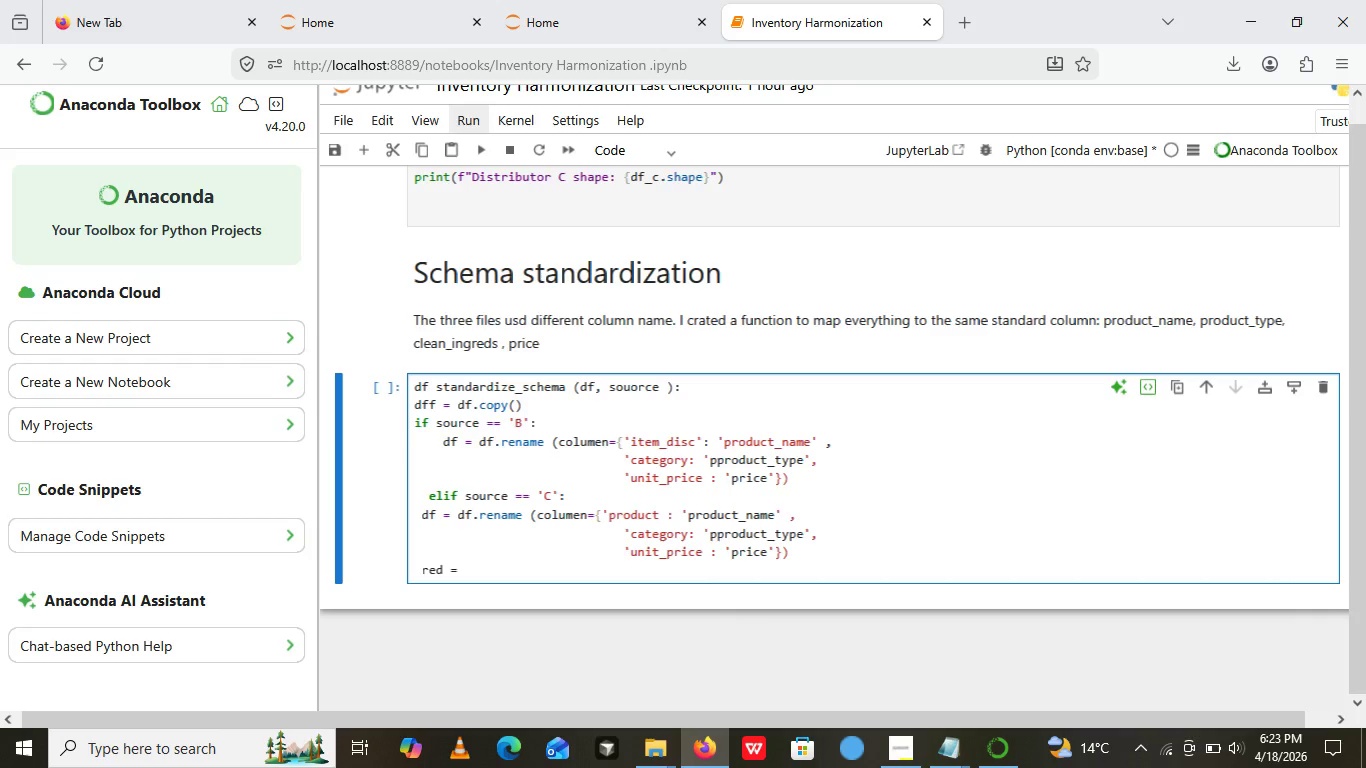 
wait(12.33)
 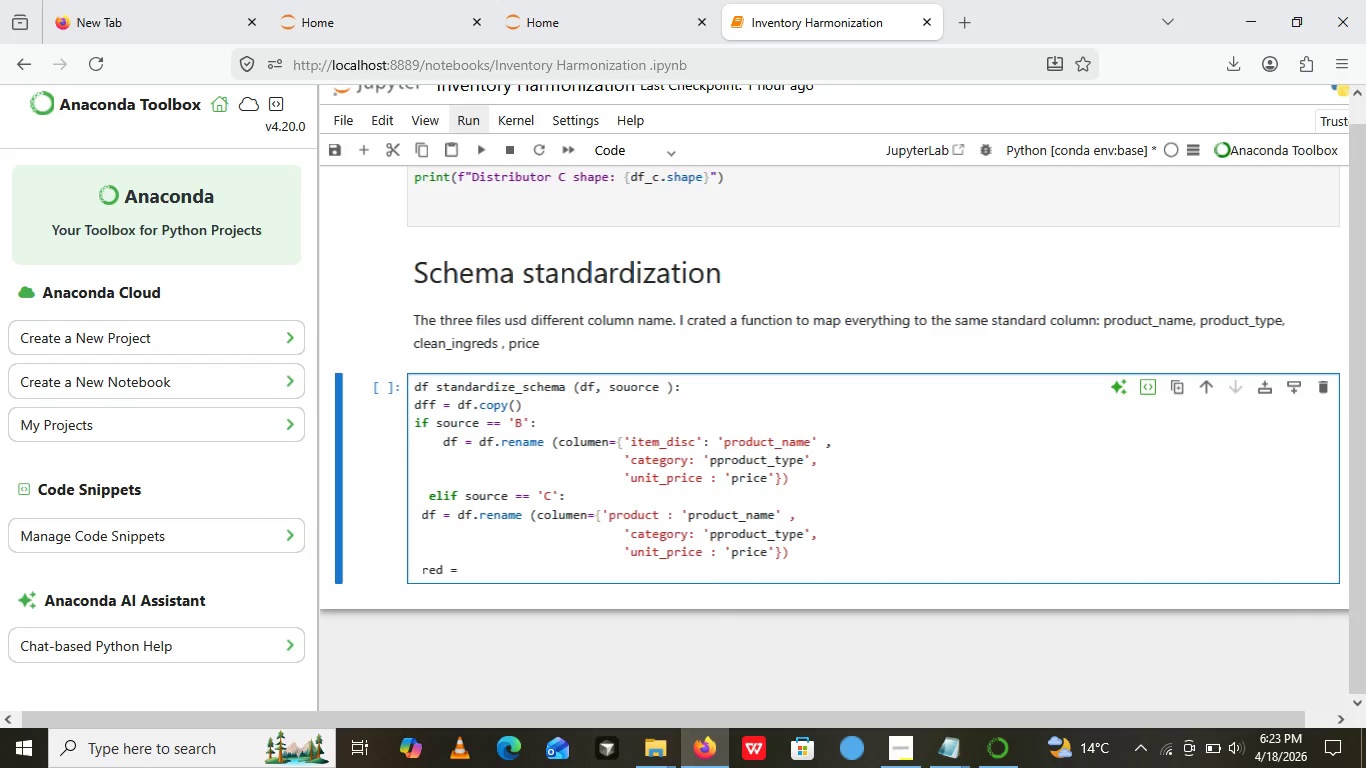 
left_click([966, 759])
 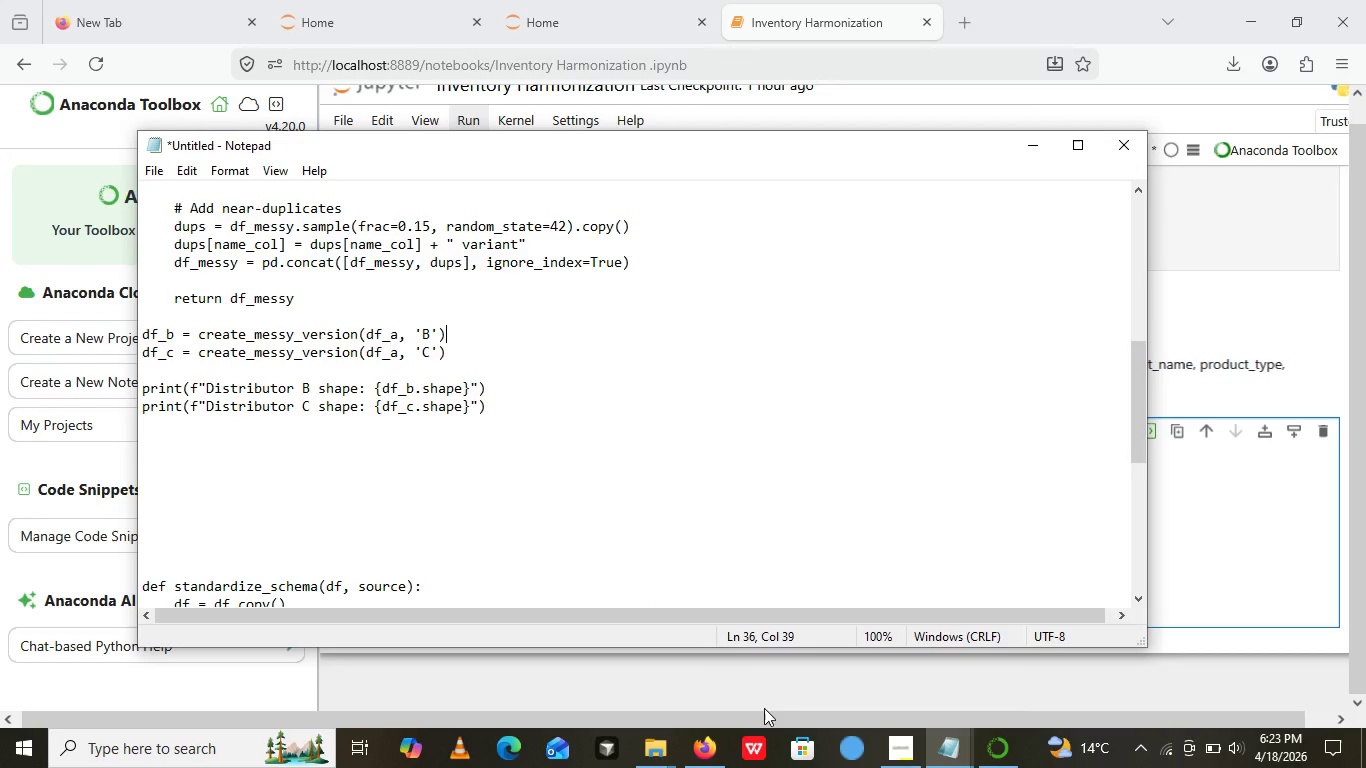 
left_click([764, 708])
 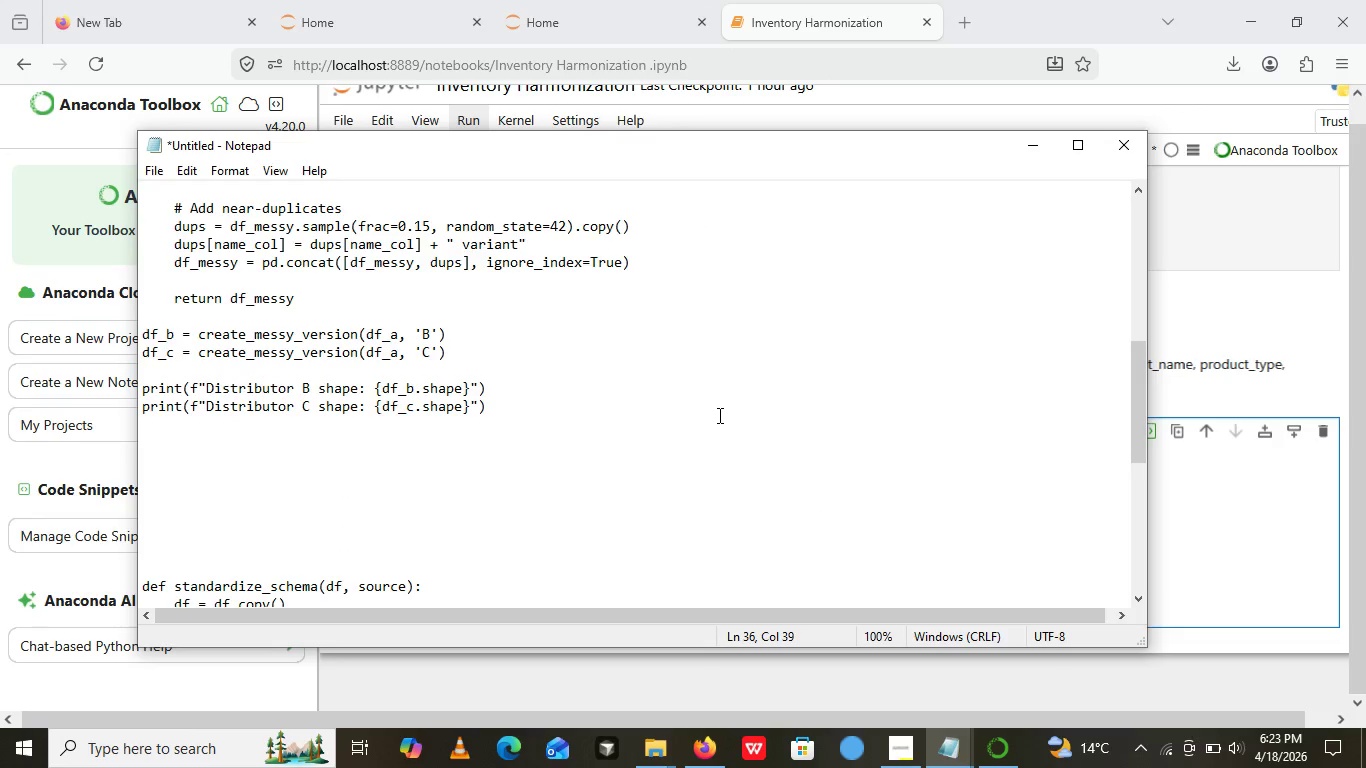 
scroll: coordinate [337, 455], scroll_direction: up, amount: 18.0
 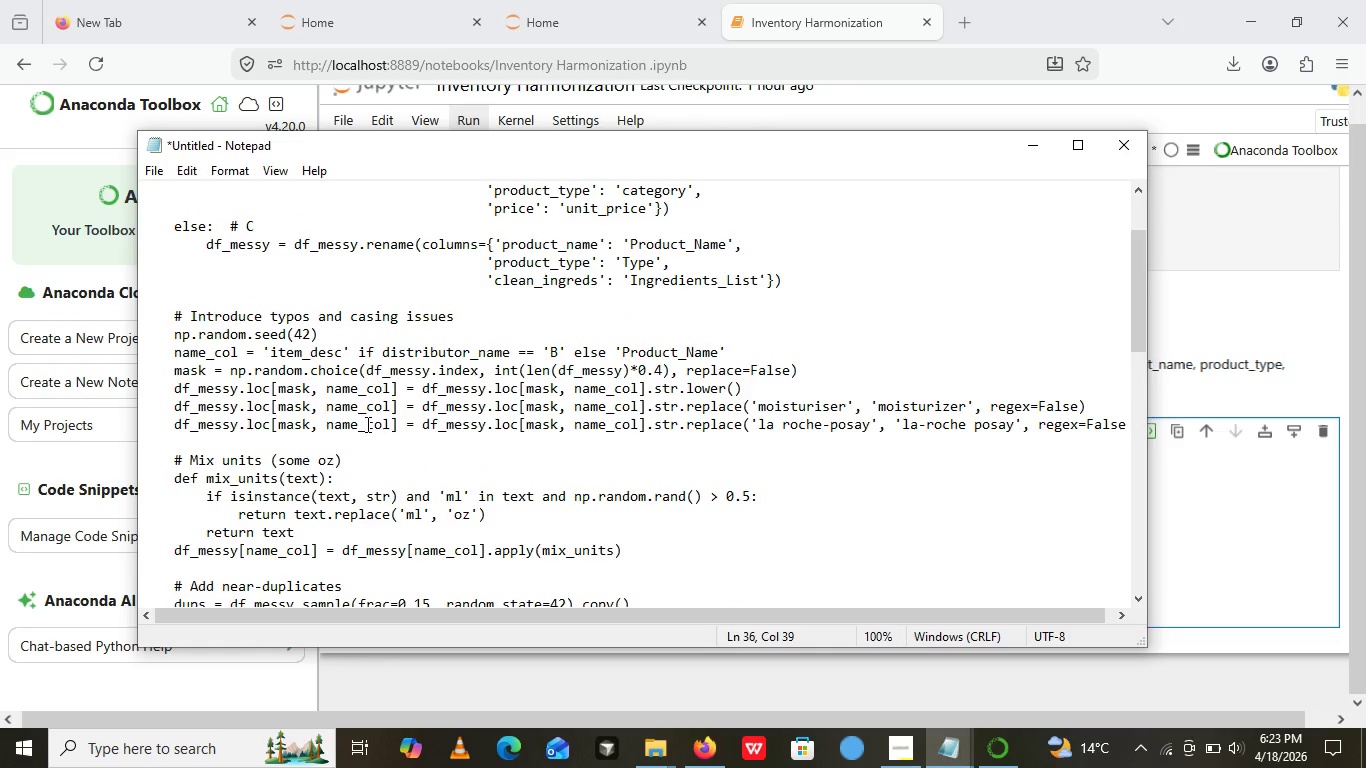 
scroll: coordinate [366, 424], scroll_direction: down, amount: 13.0
 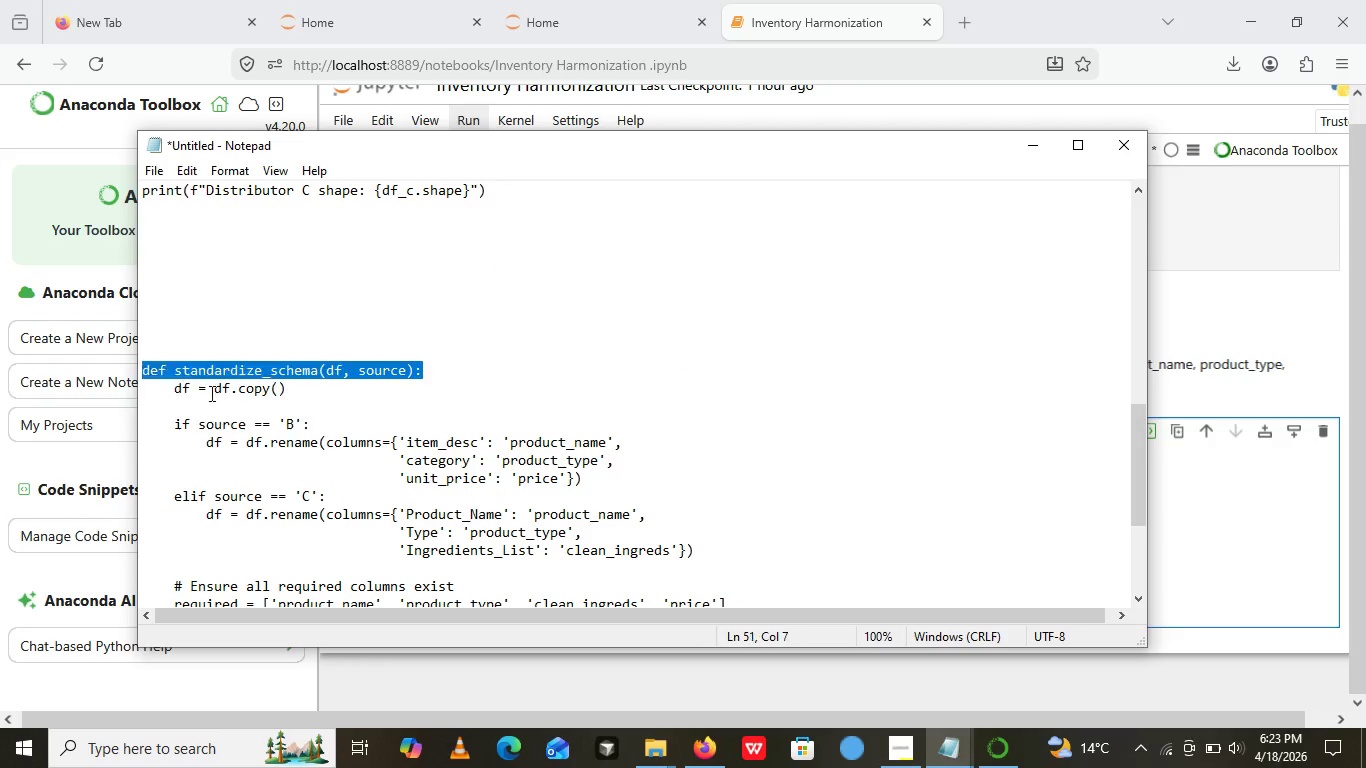 
left_click_drag(start_coordinate=[144, 371], to_coordinate=[661, 718])
 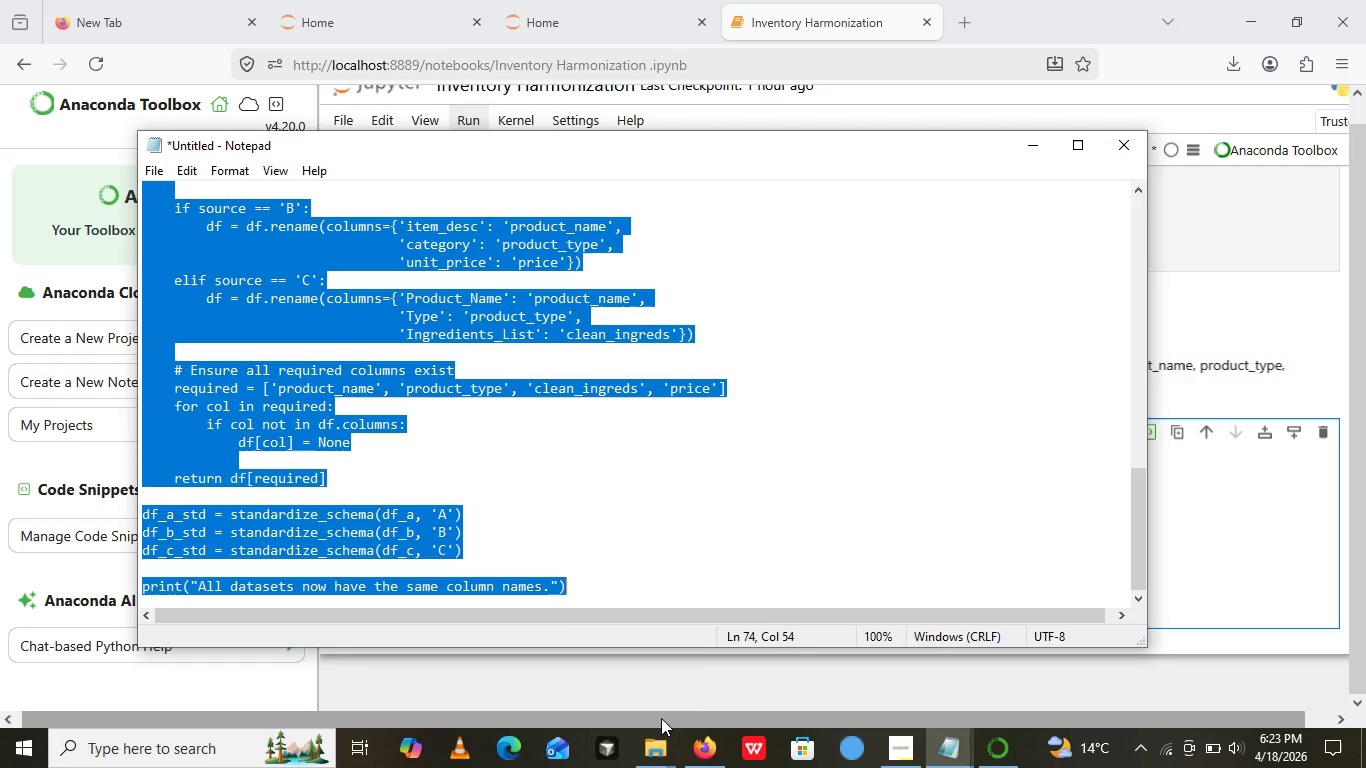 
key(Control+ControlLeft)
 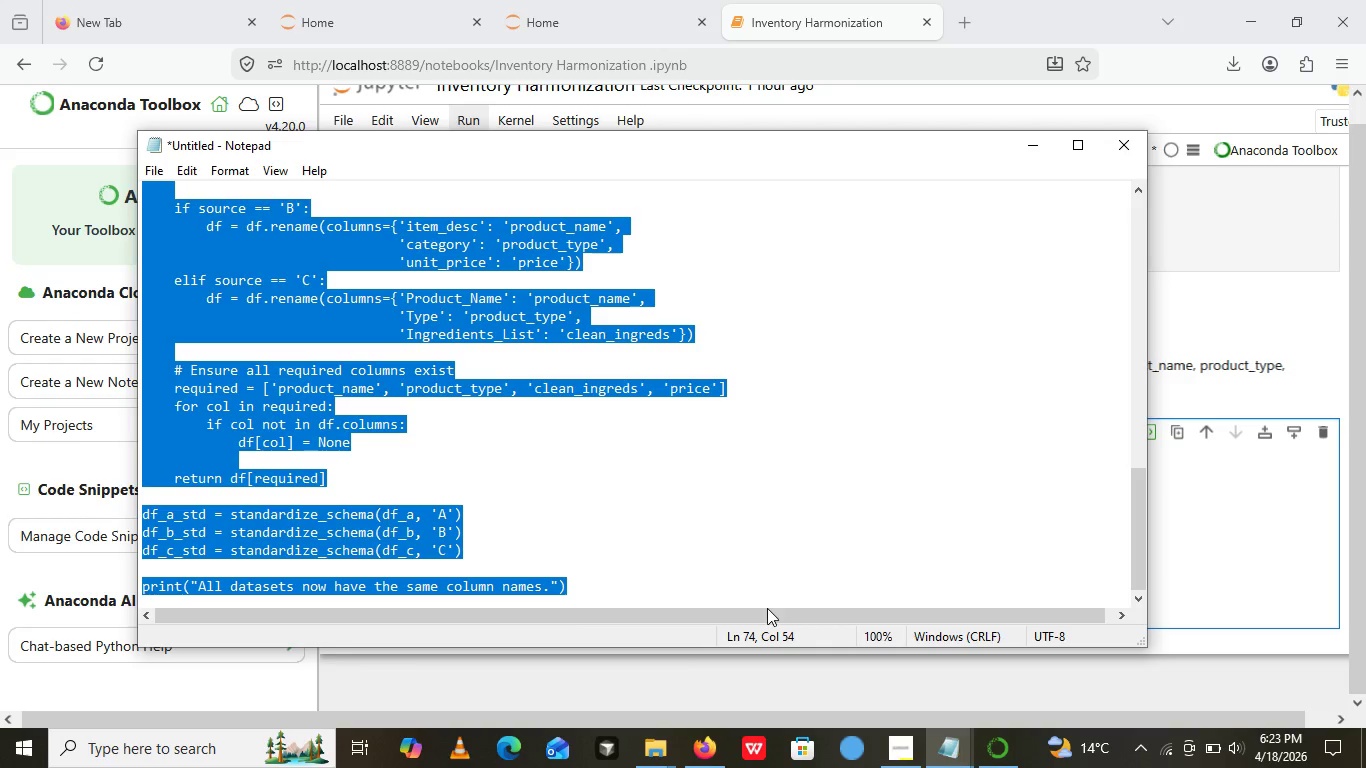 
key(Control+C)
 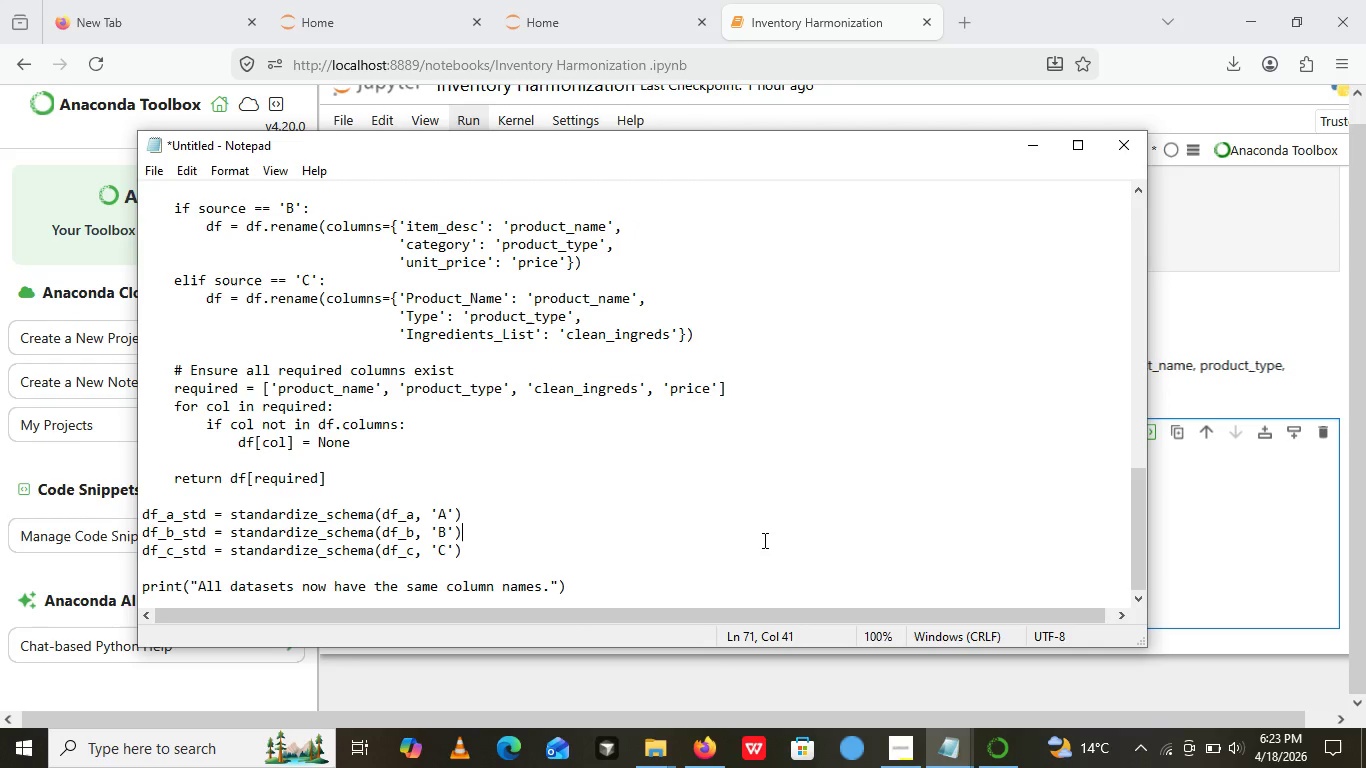 
left_click([763, 540])
 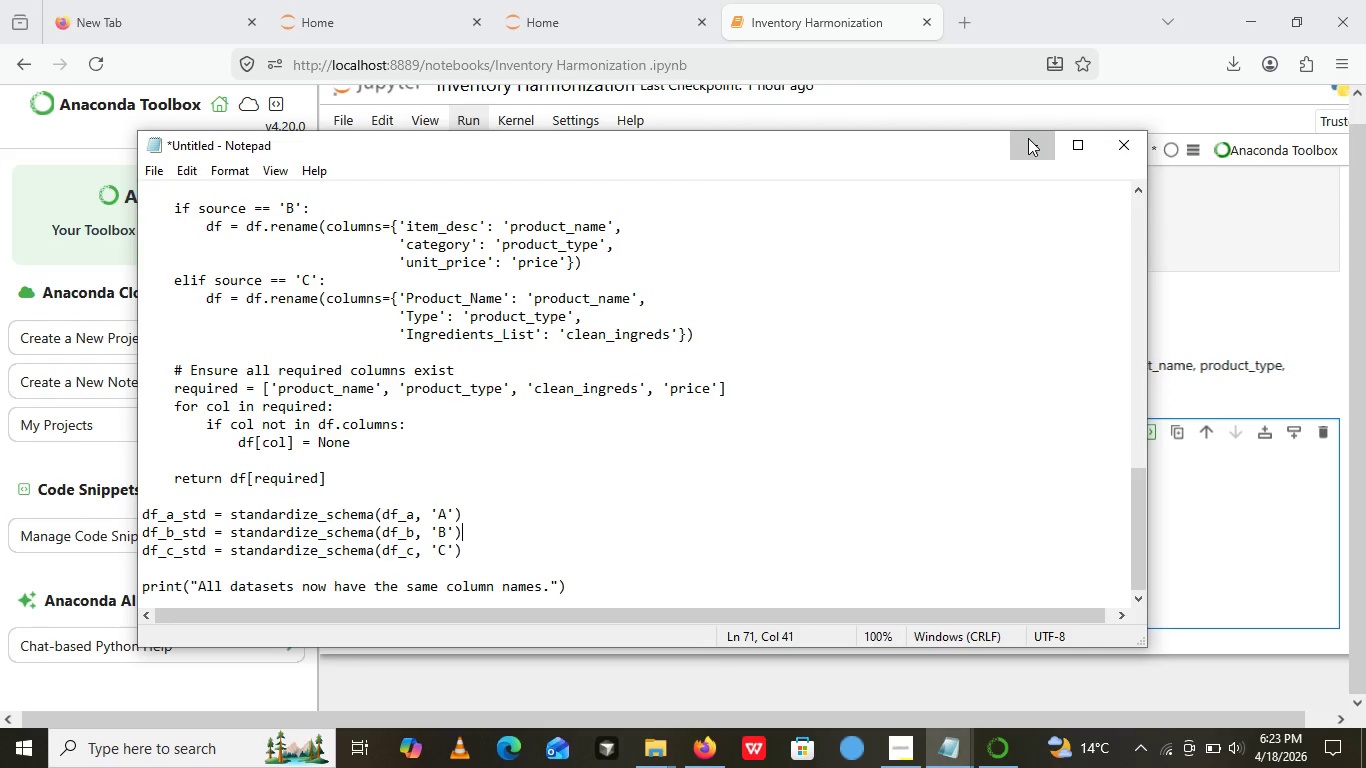 
left_click([1028, 138])
 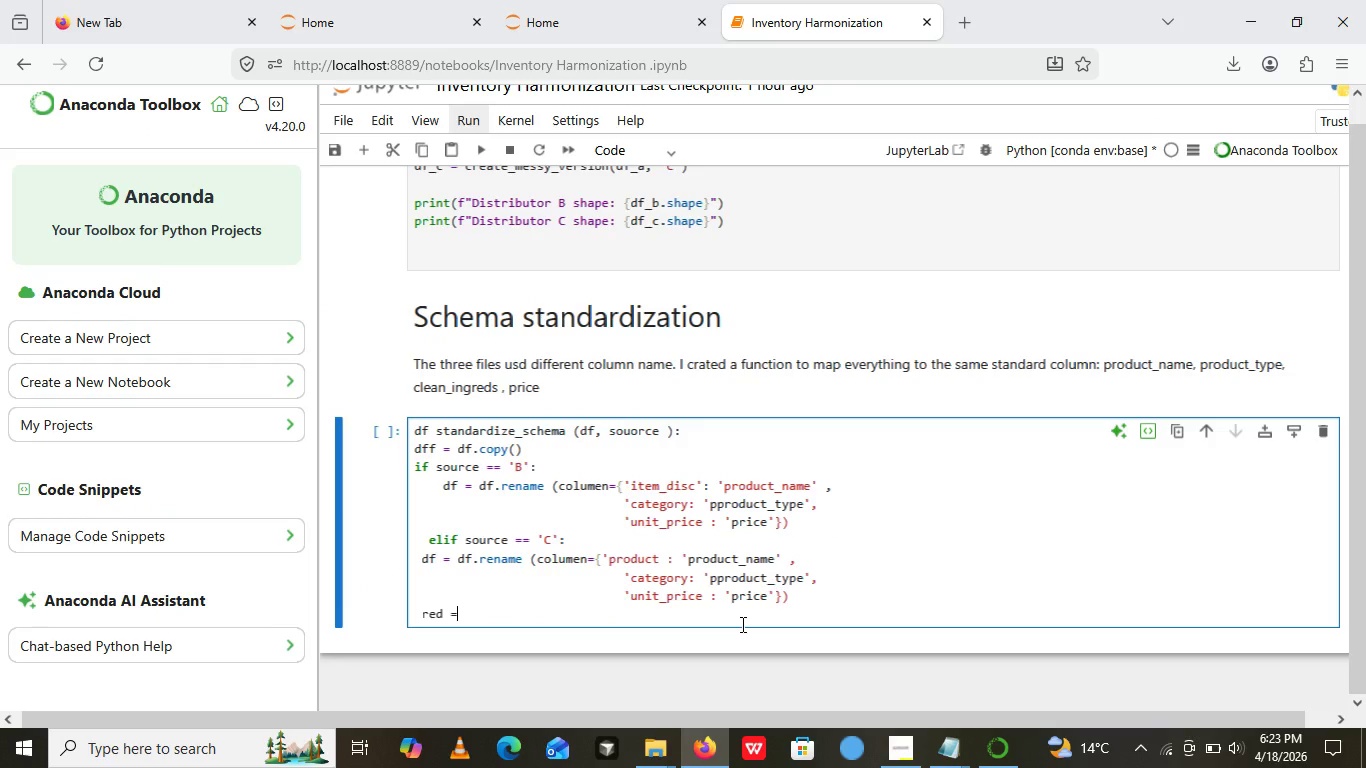 
left_click([741, 624])
 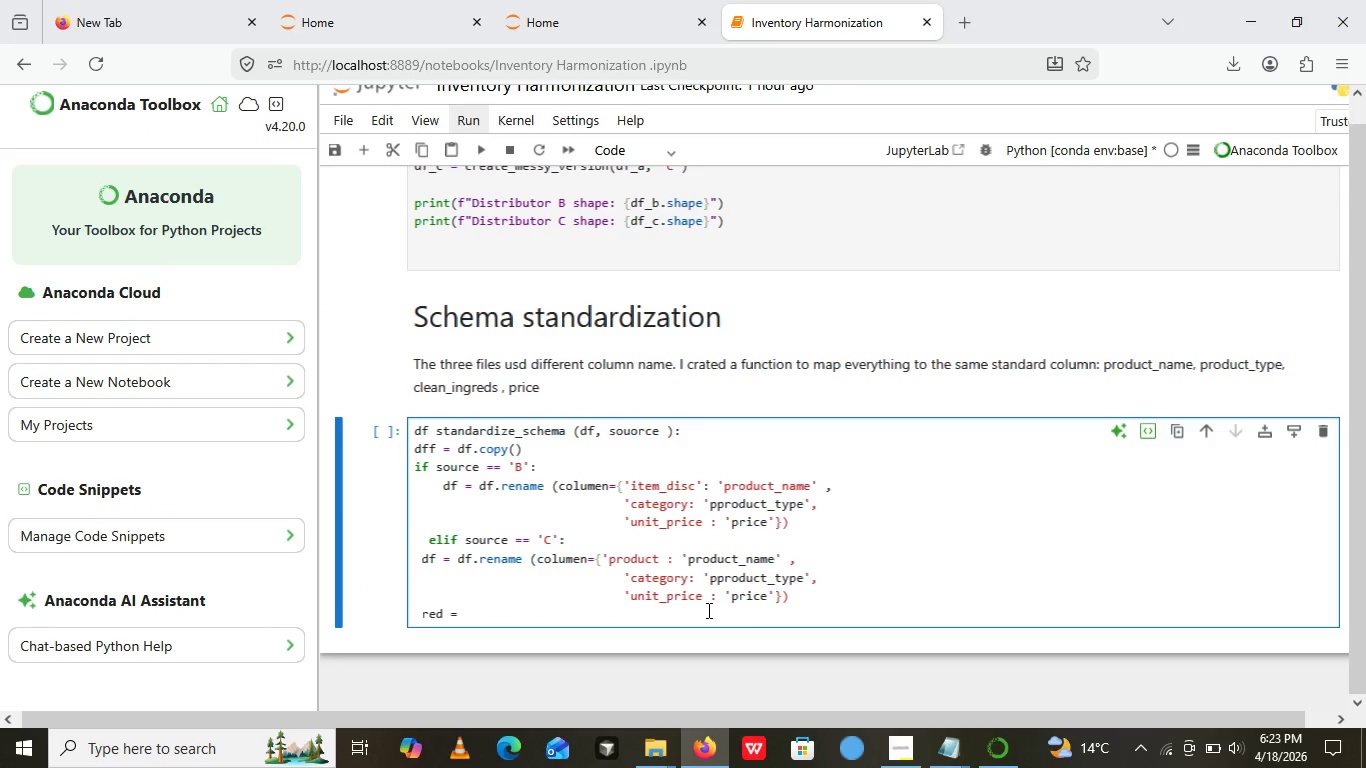 
key(BracketLeft)
 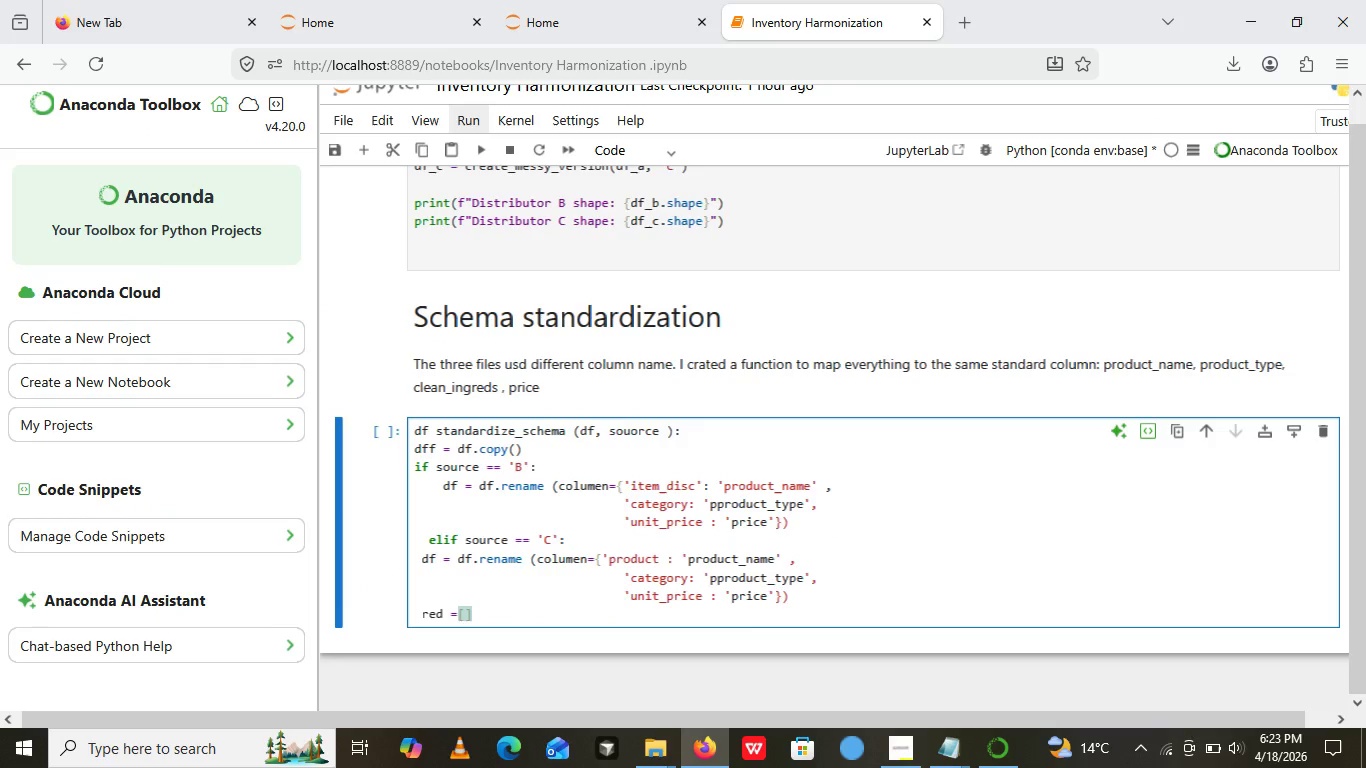 
key(BracketRight)
 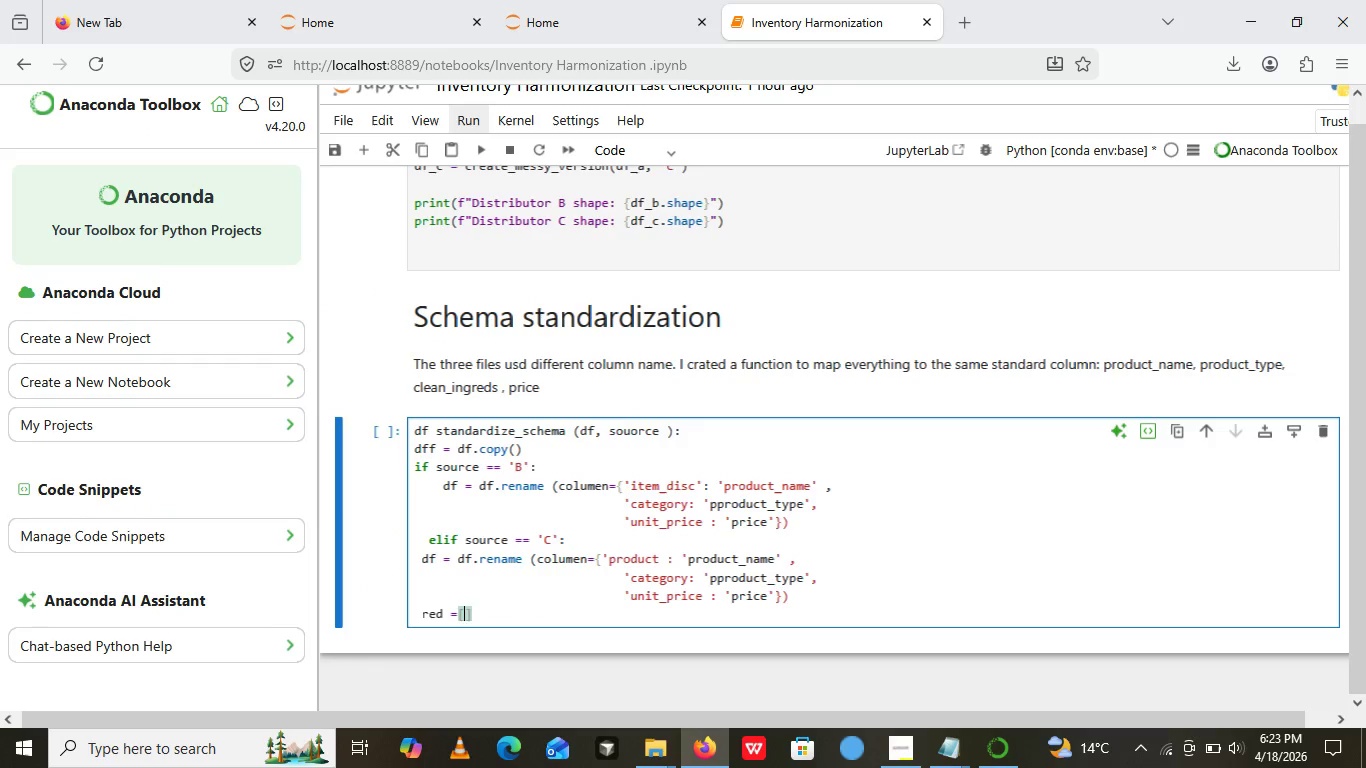 
key(ArrowLeft)
 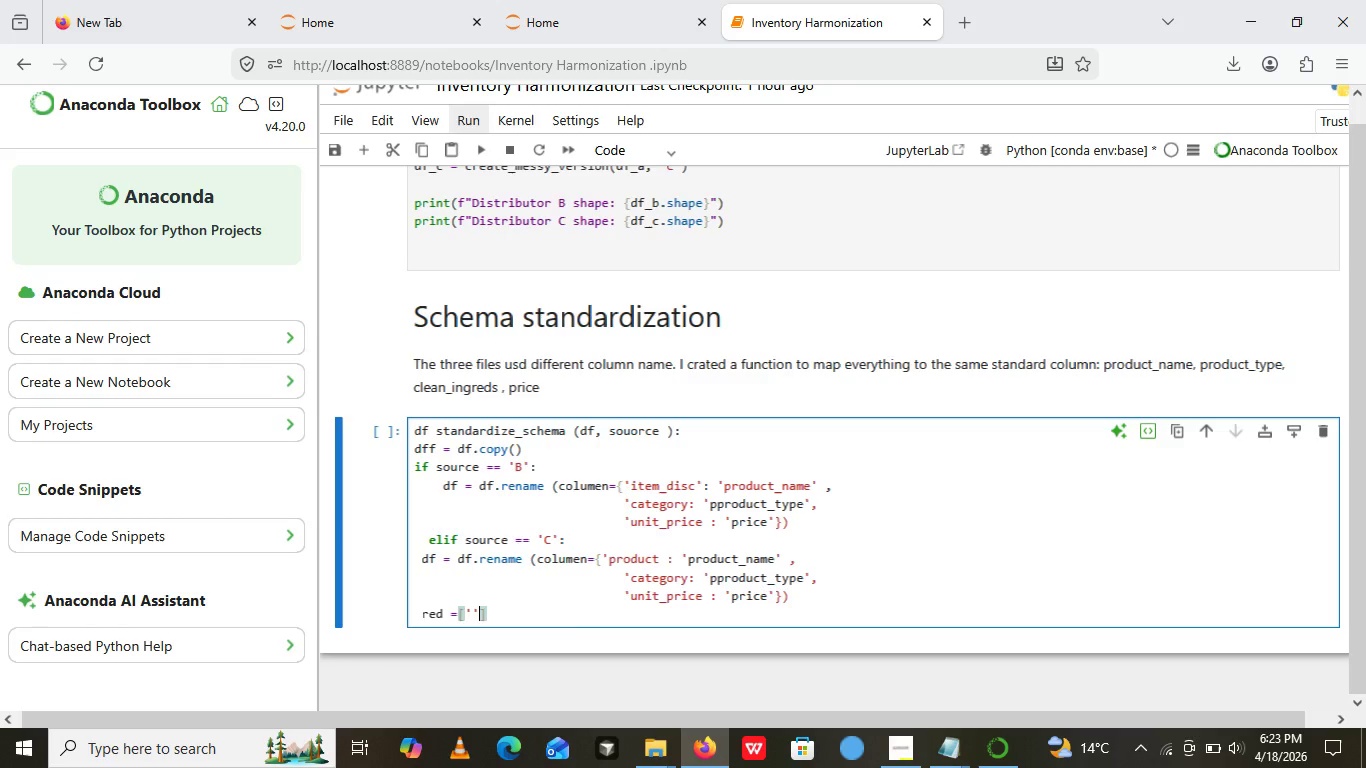 
key(Quote)
 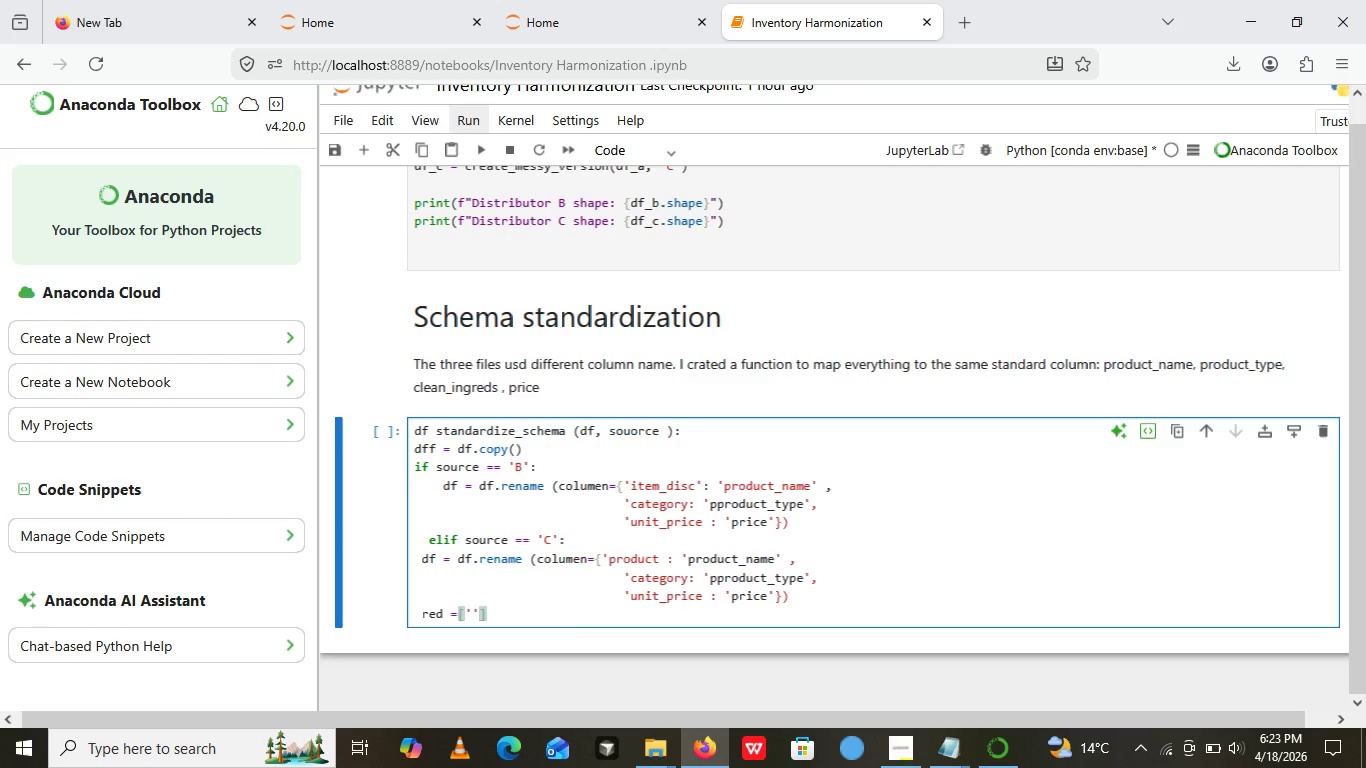 
key(Quote)
 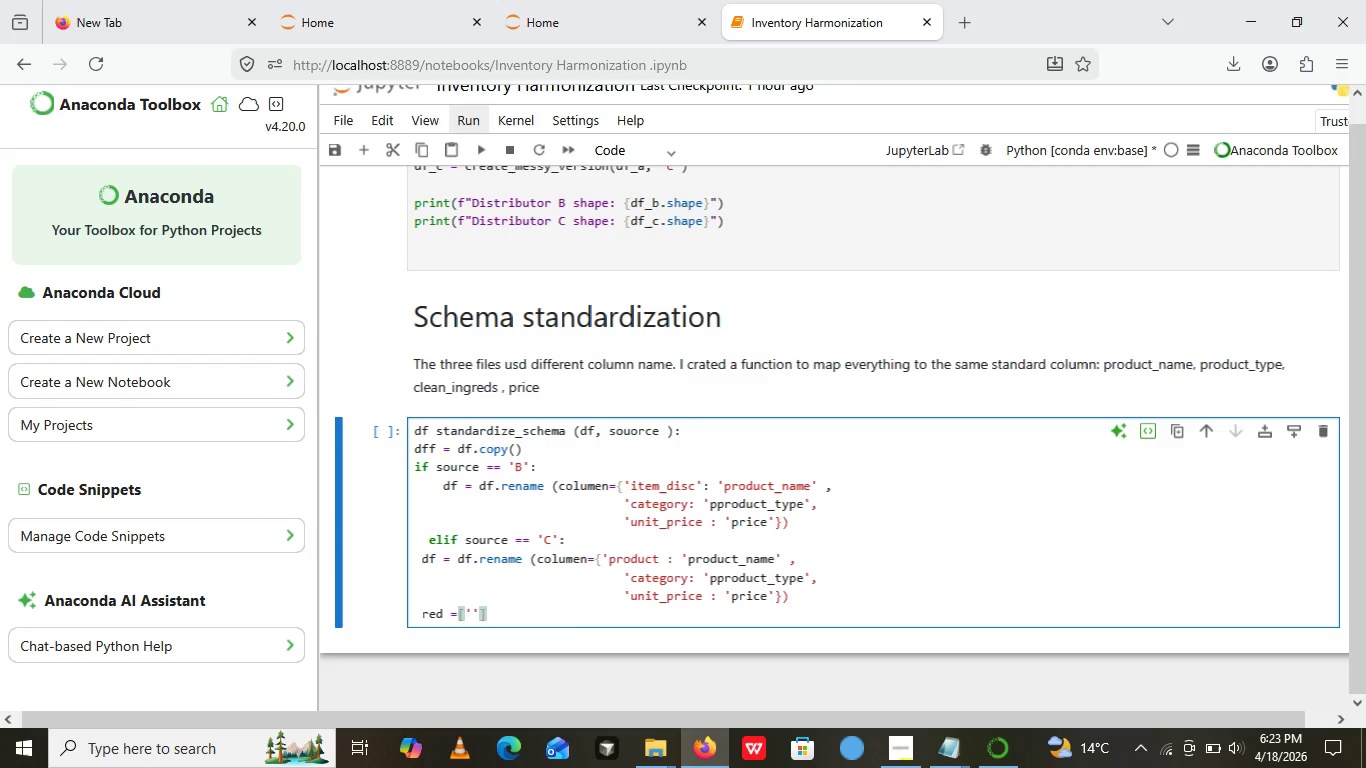 
key(Control+ControlRight)
 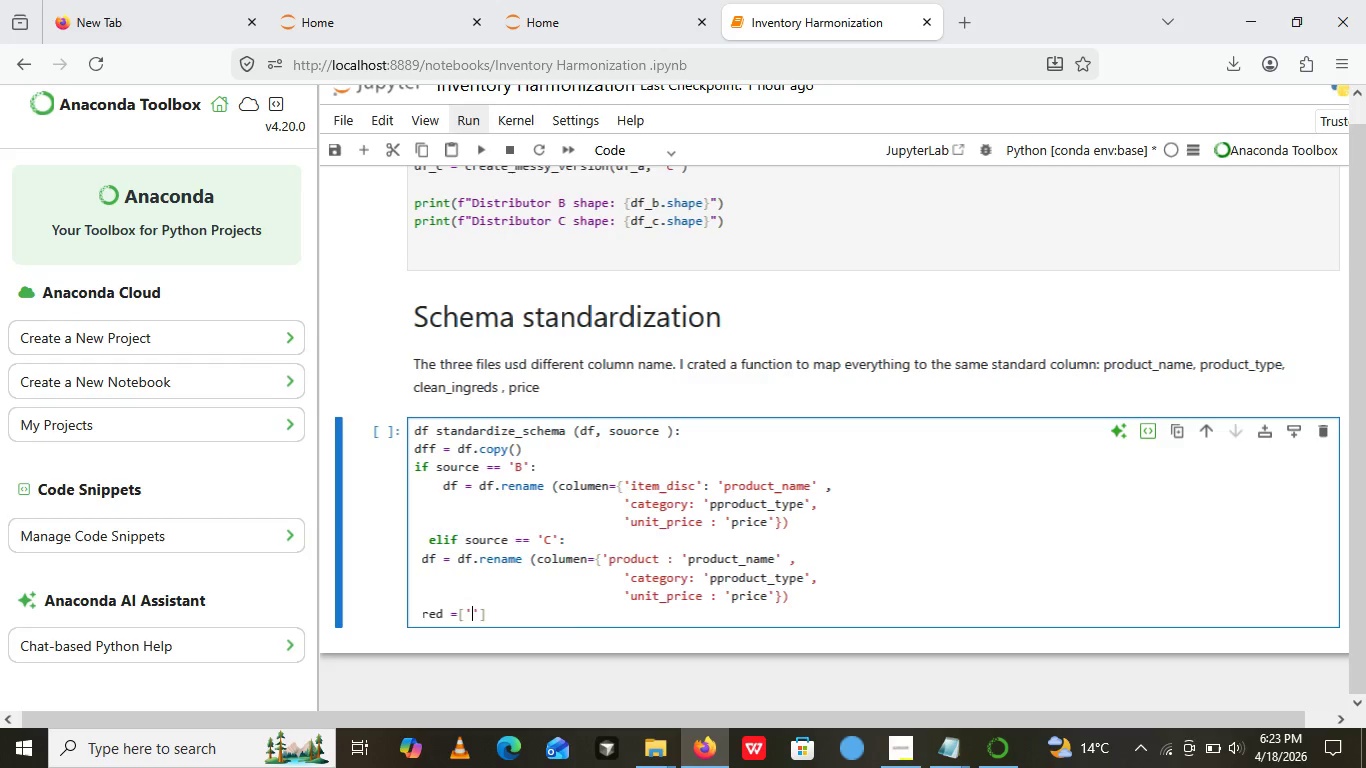 
key(ArrowLeft)
 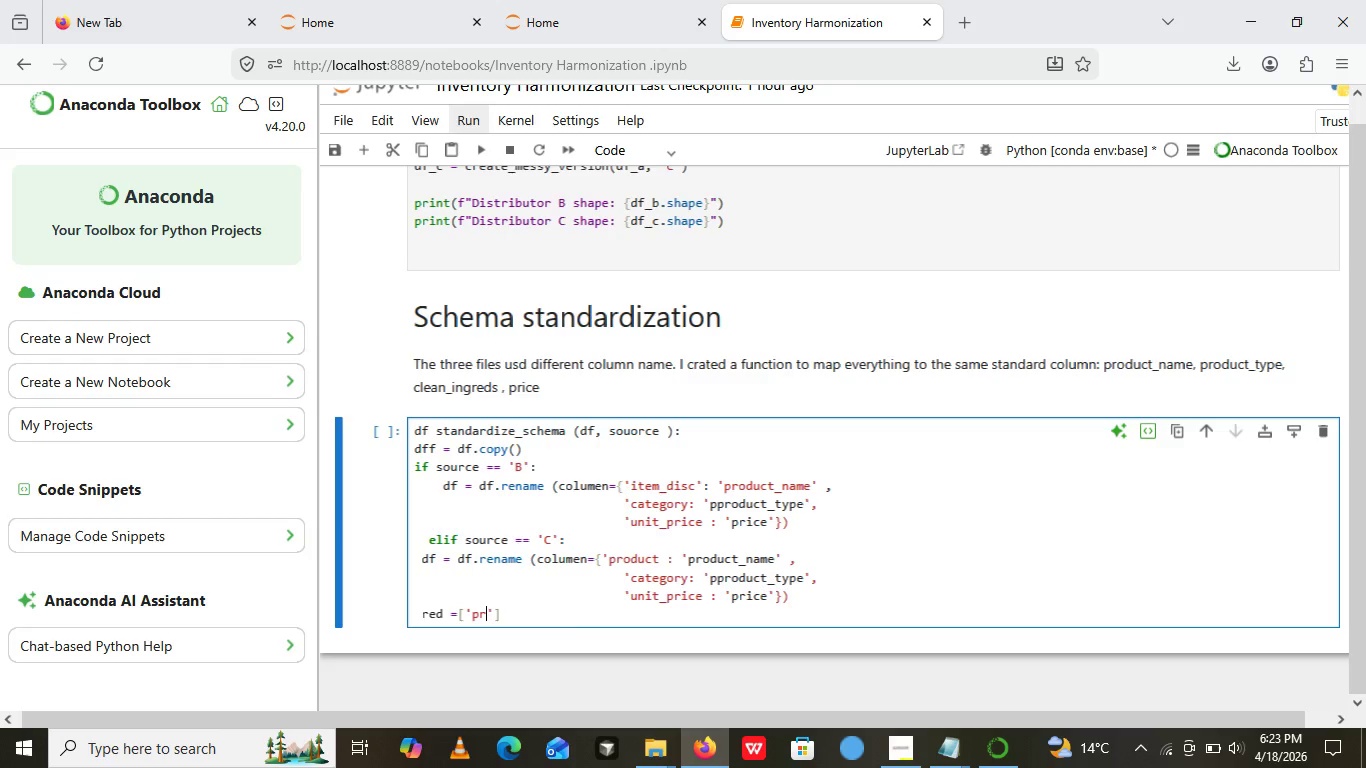 
type(pro)
 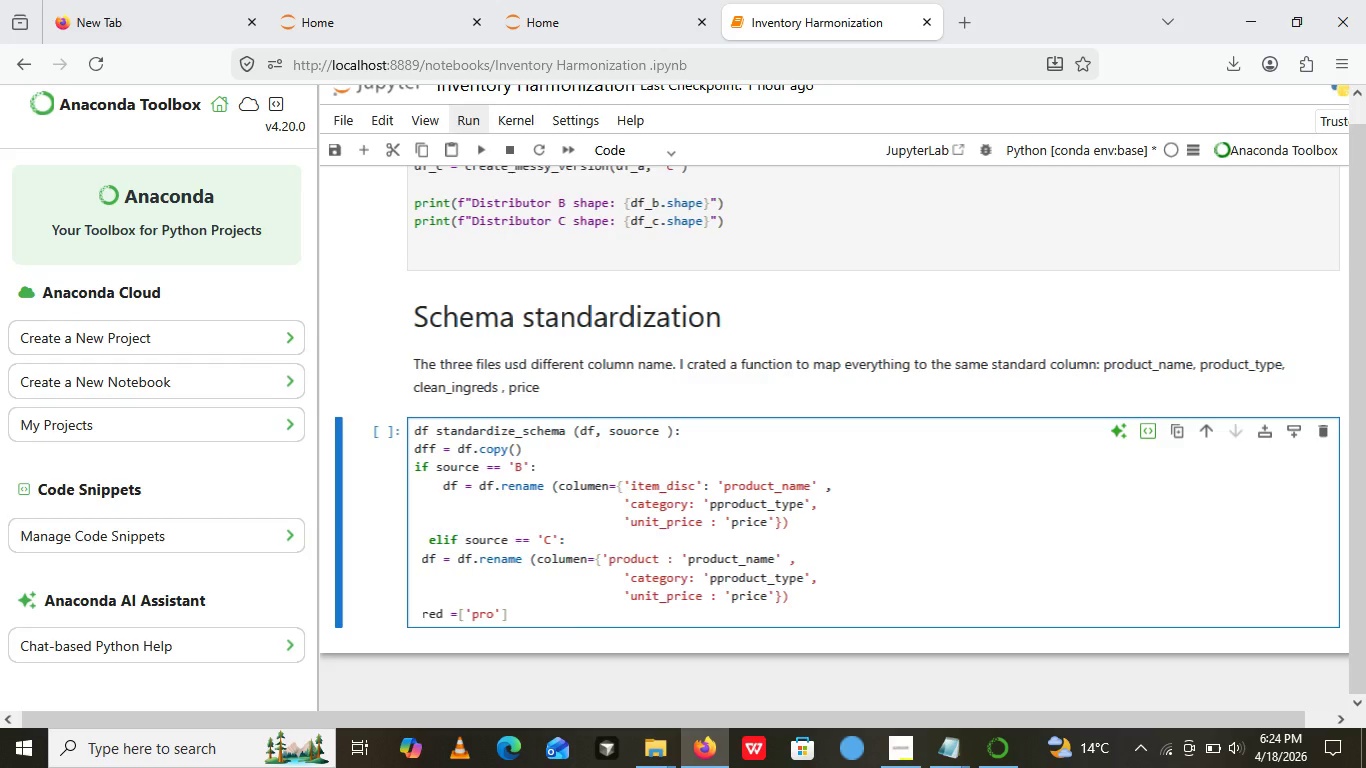 
type(duct _name )
 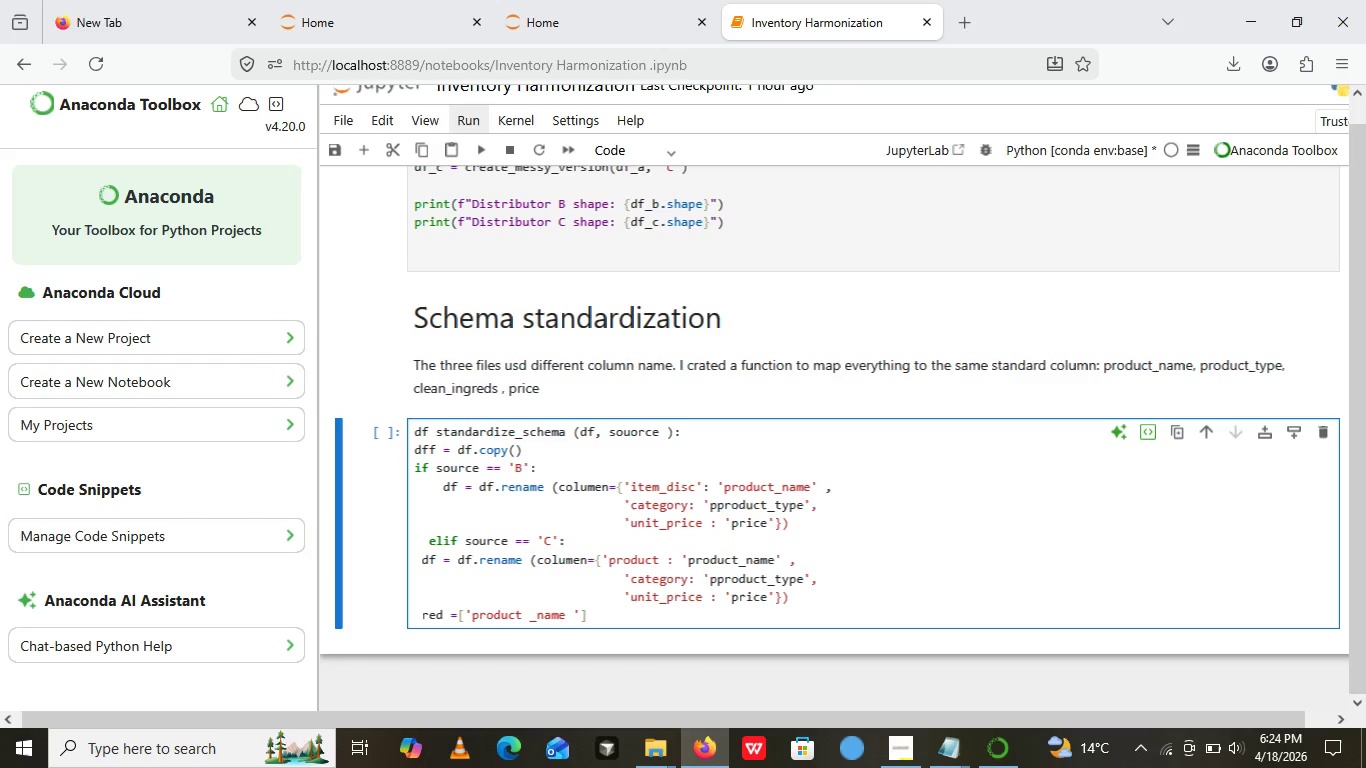 
key(ArrowRight)
 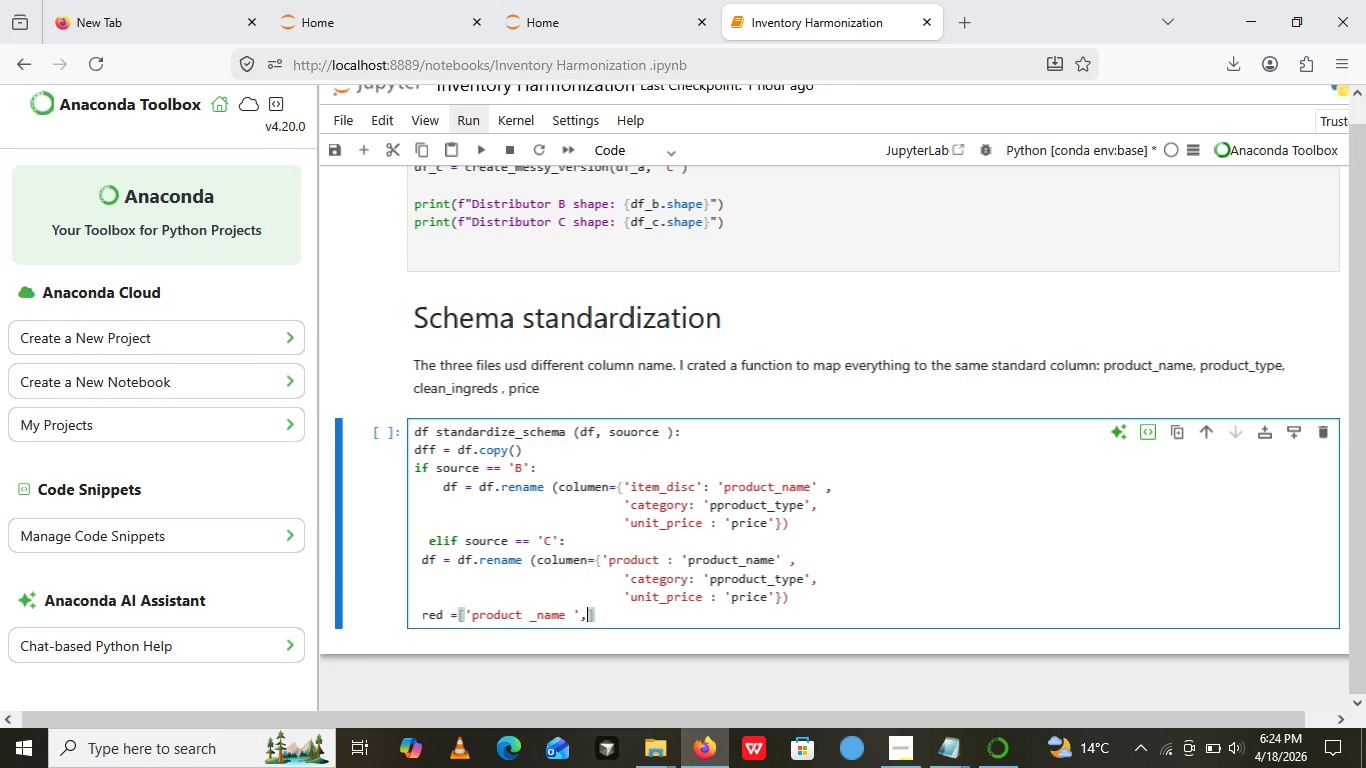 
key(Comma)
 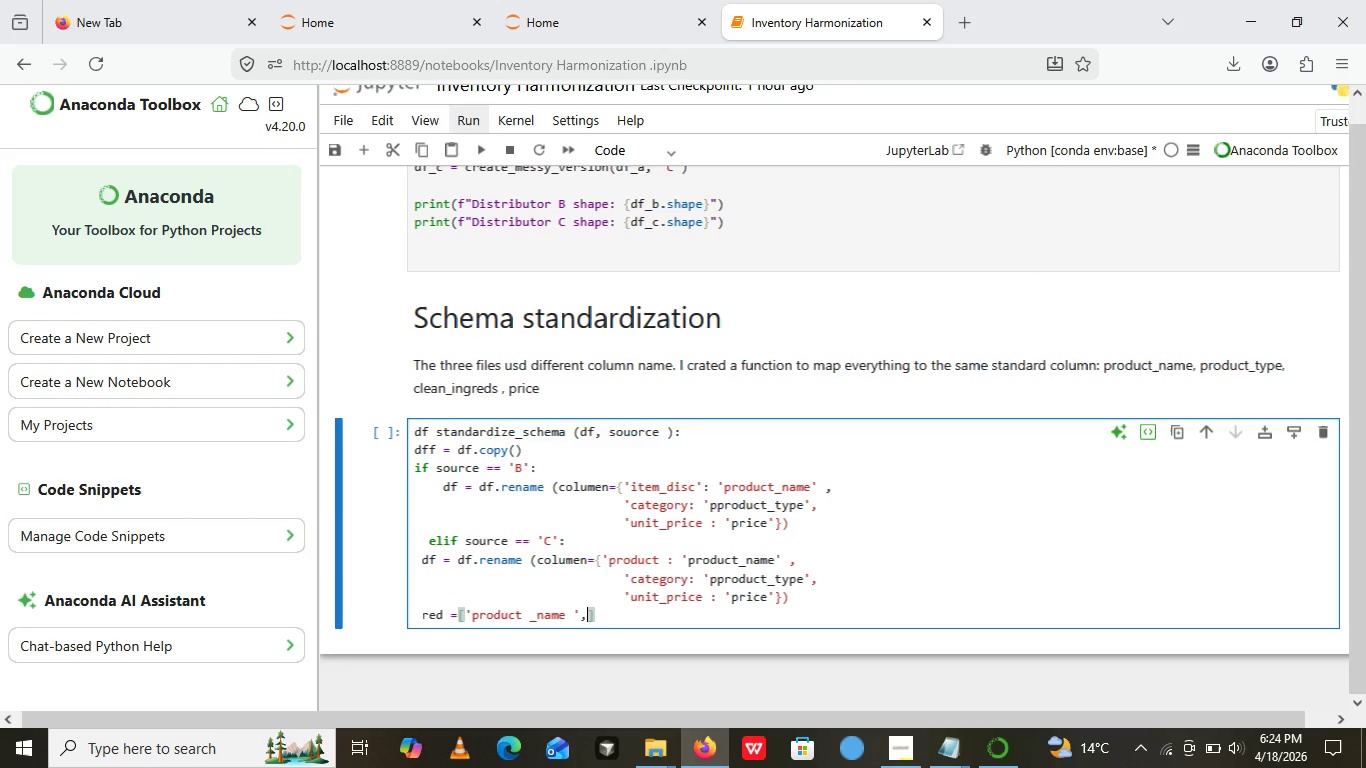 
key(Quote)
 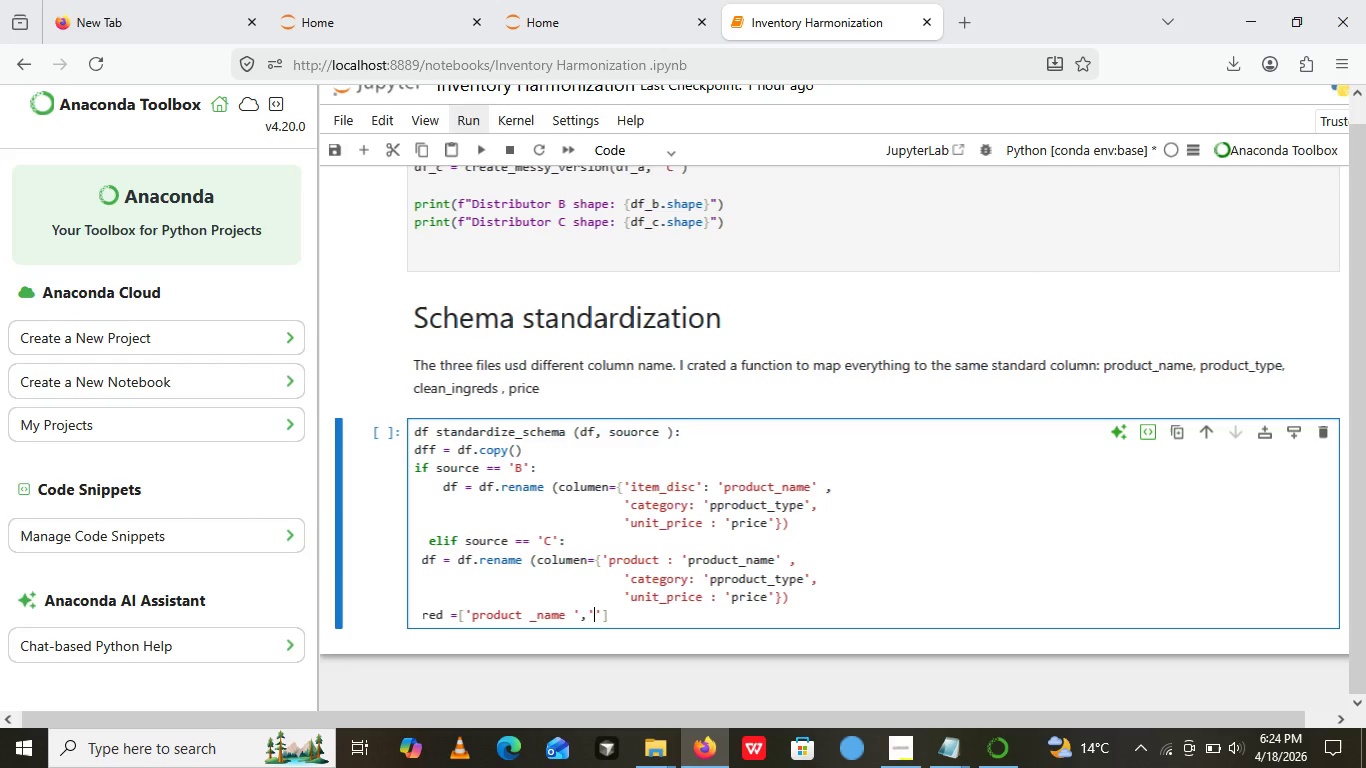 
key(Quote)
 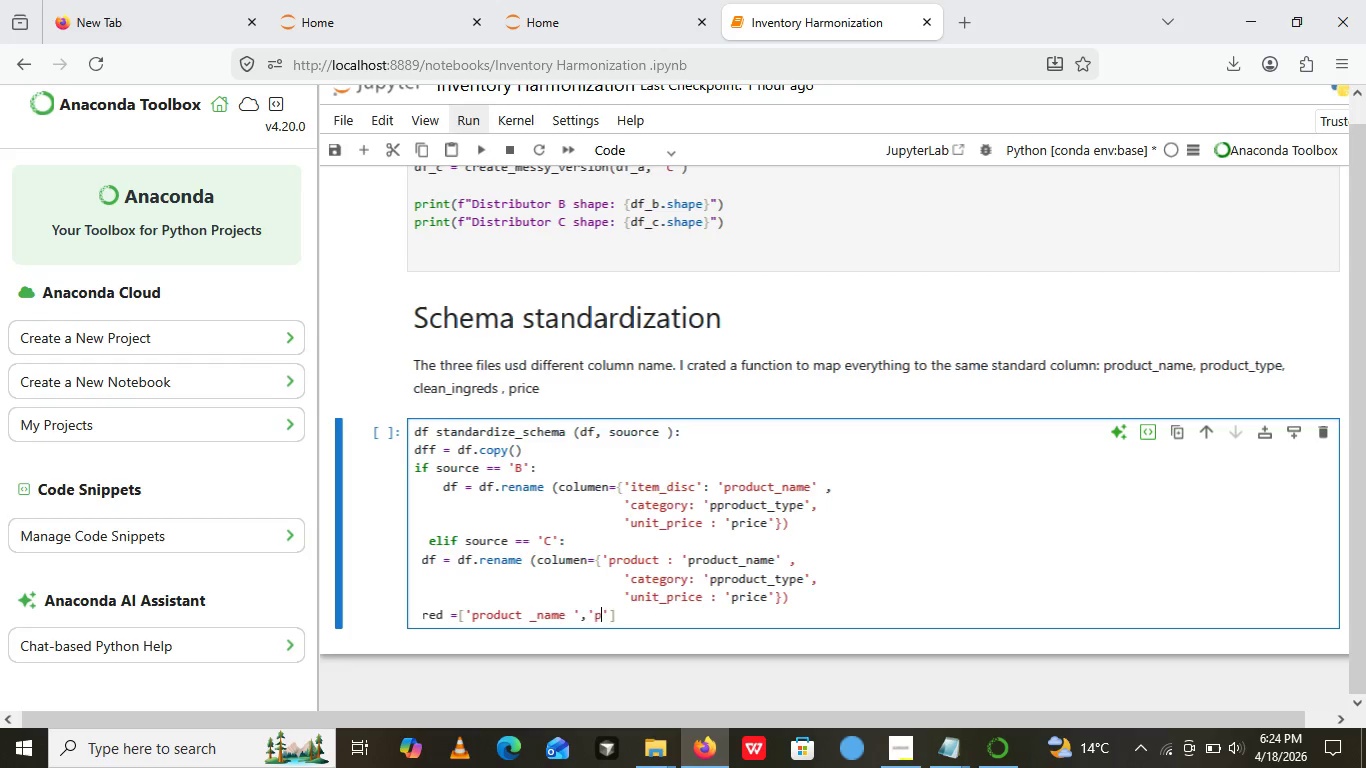 
key(ArrowLeft)
 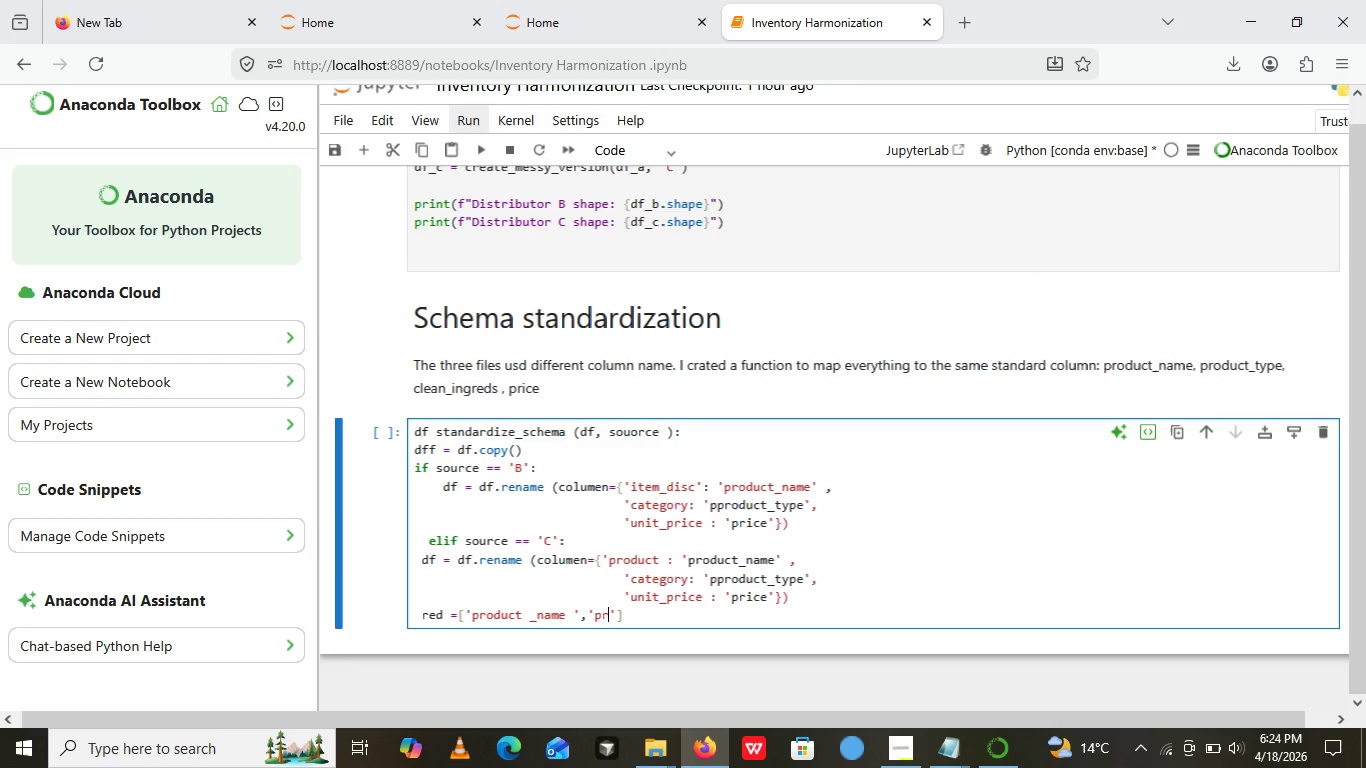 
type(product_)
key(Backspace)
type(tpe)
 